 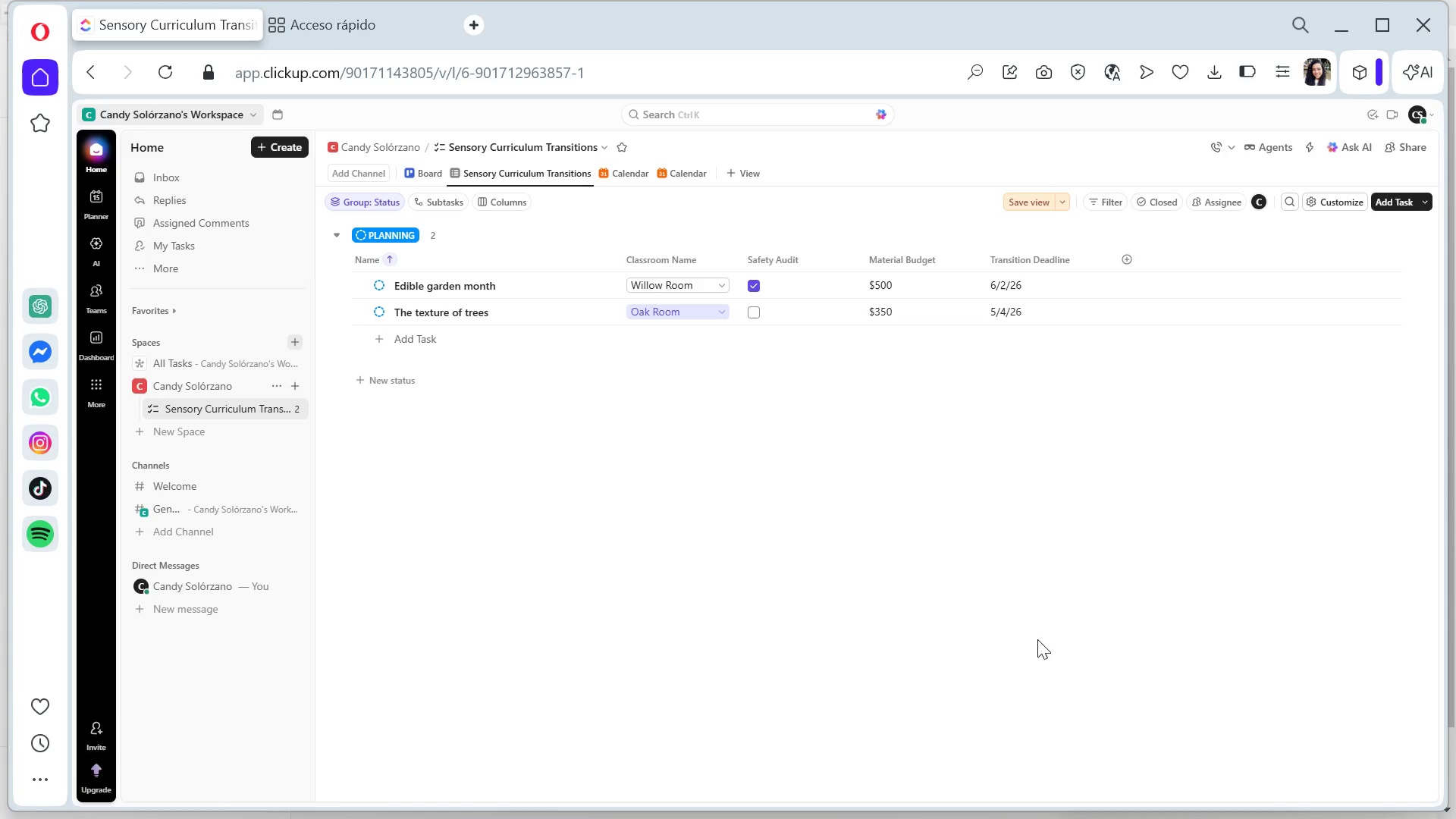 
left_click([1423, 106])
 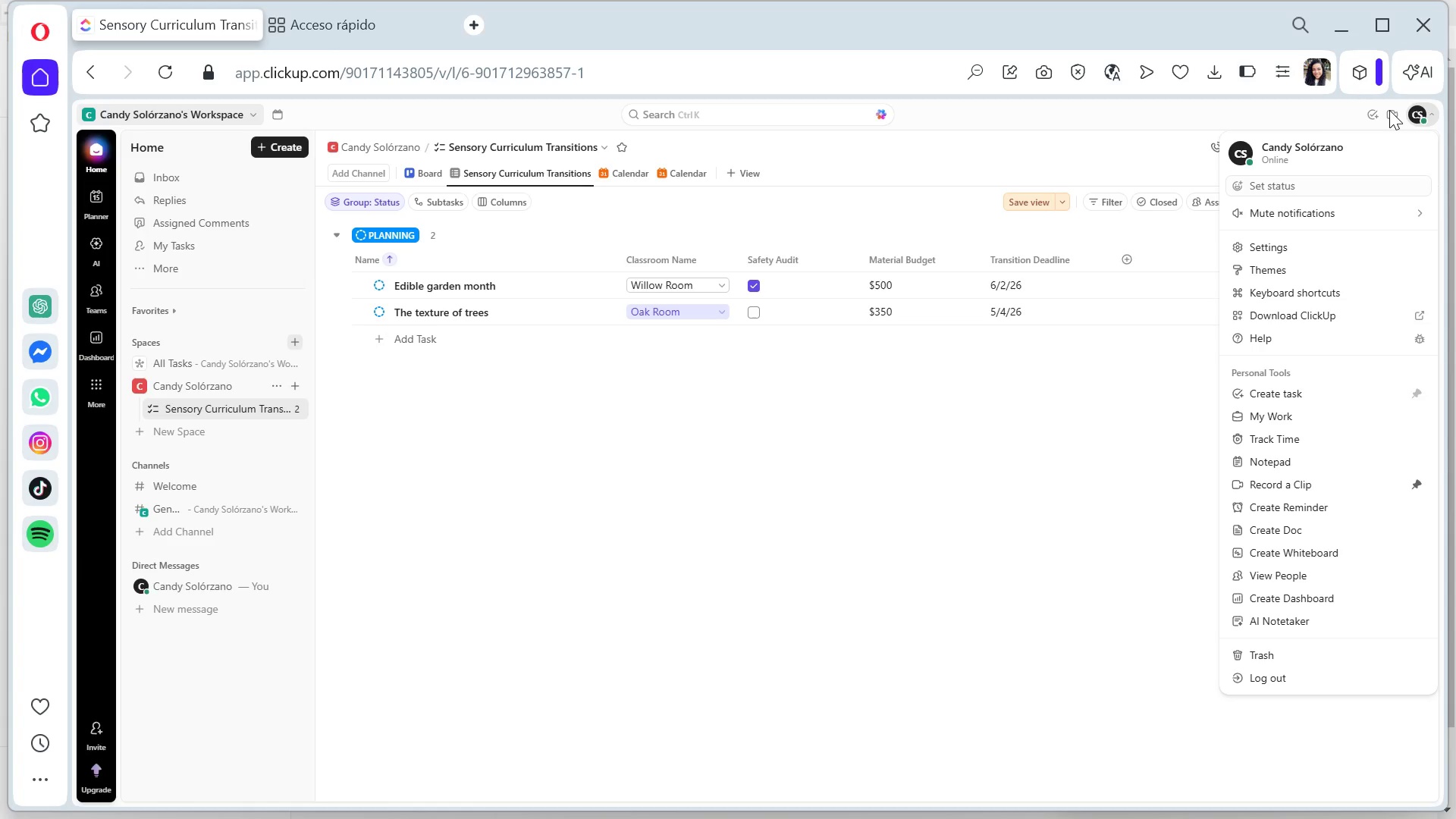 
wait(26.61)
 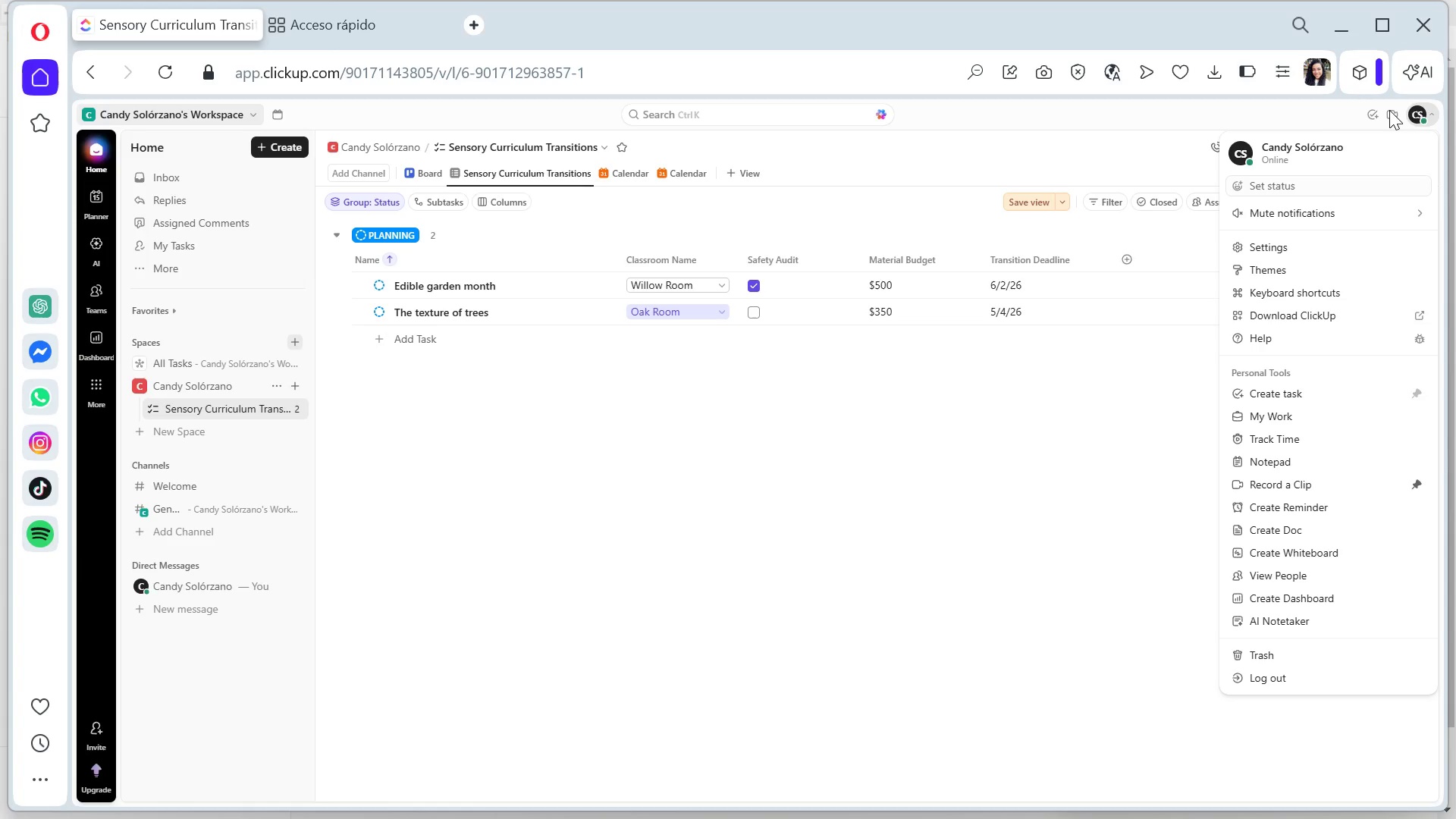 
left_click([1313, 592])
 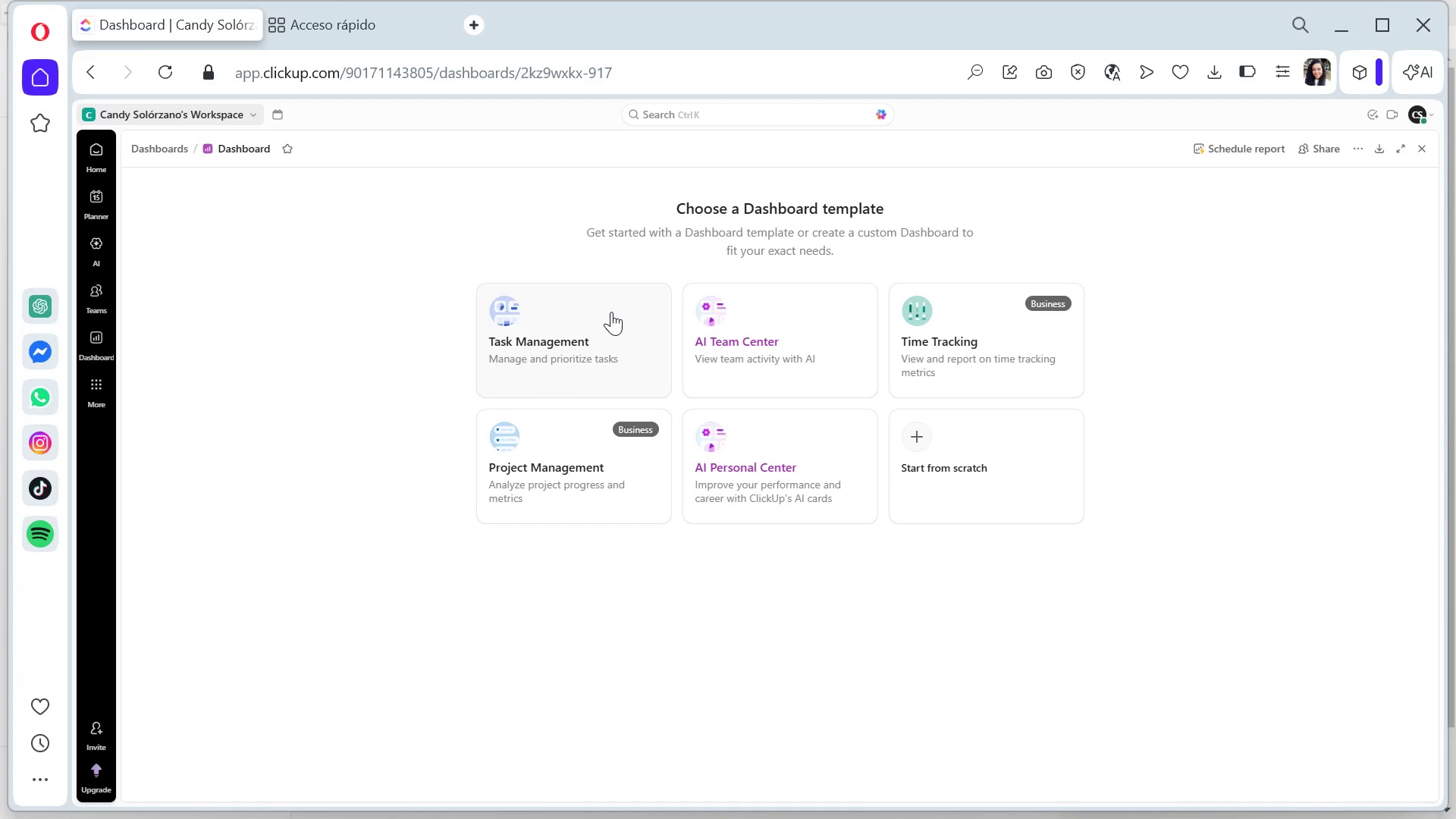 
wait(6.3)
 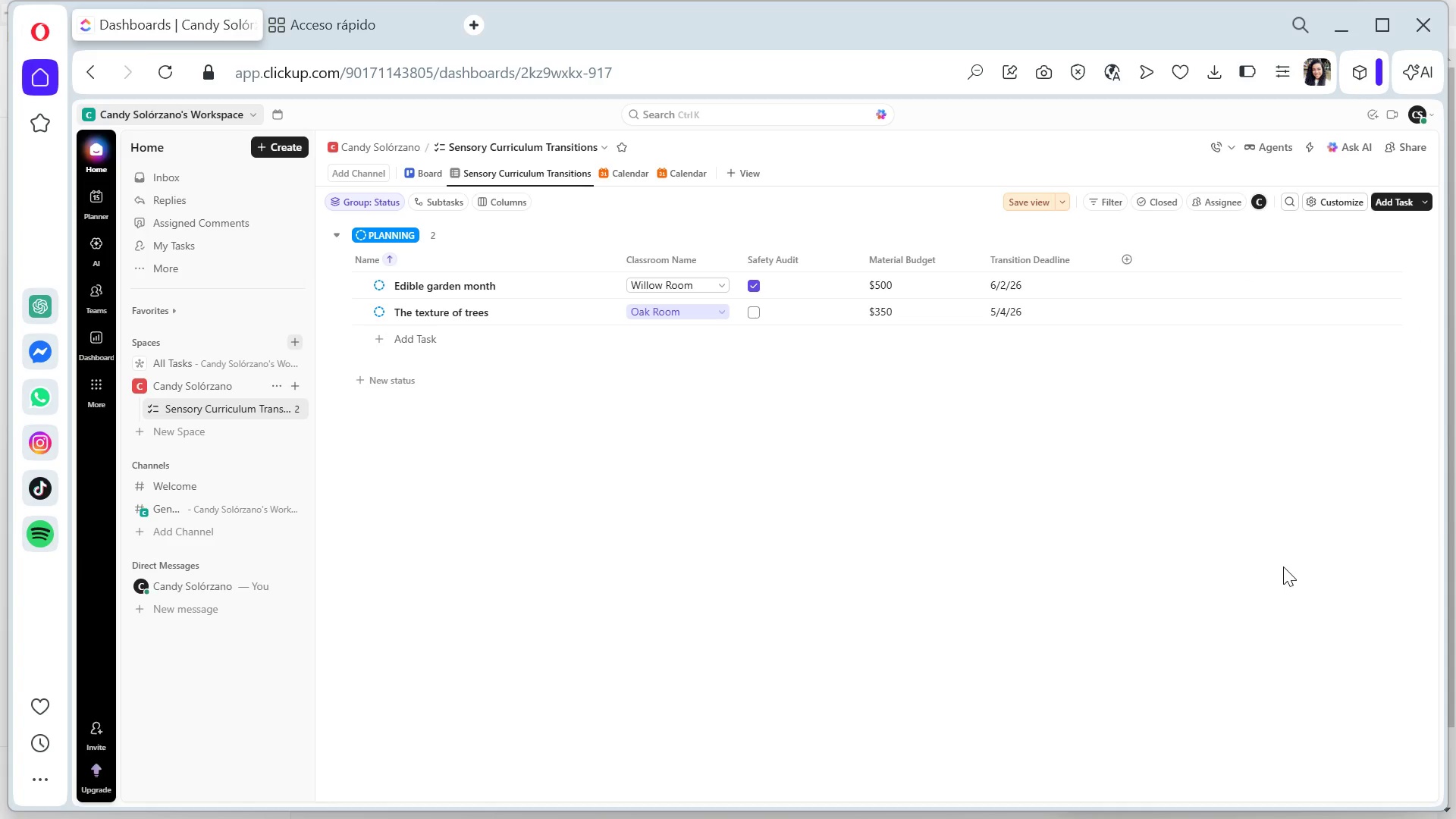 
left_click([611, 309])
 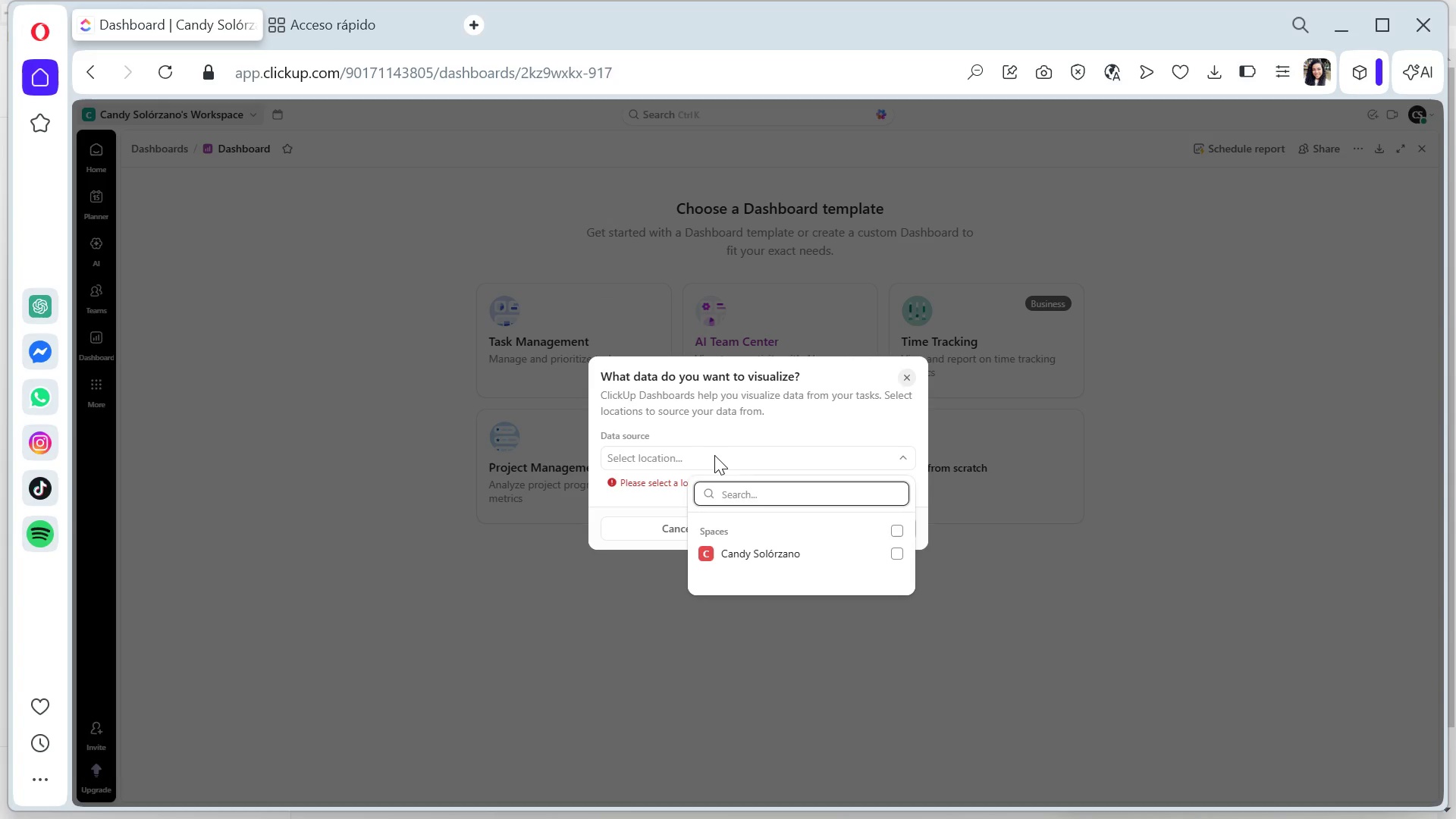 
wait(5.49)
 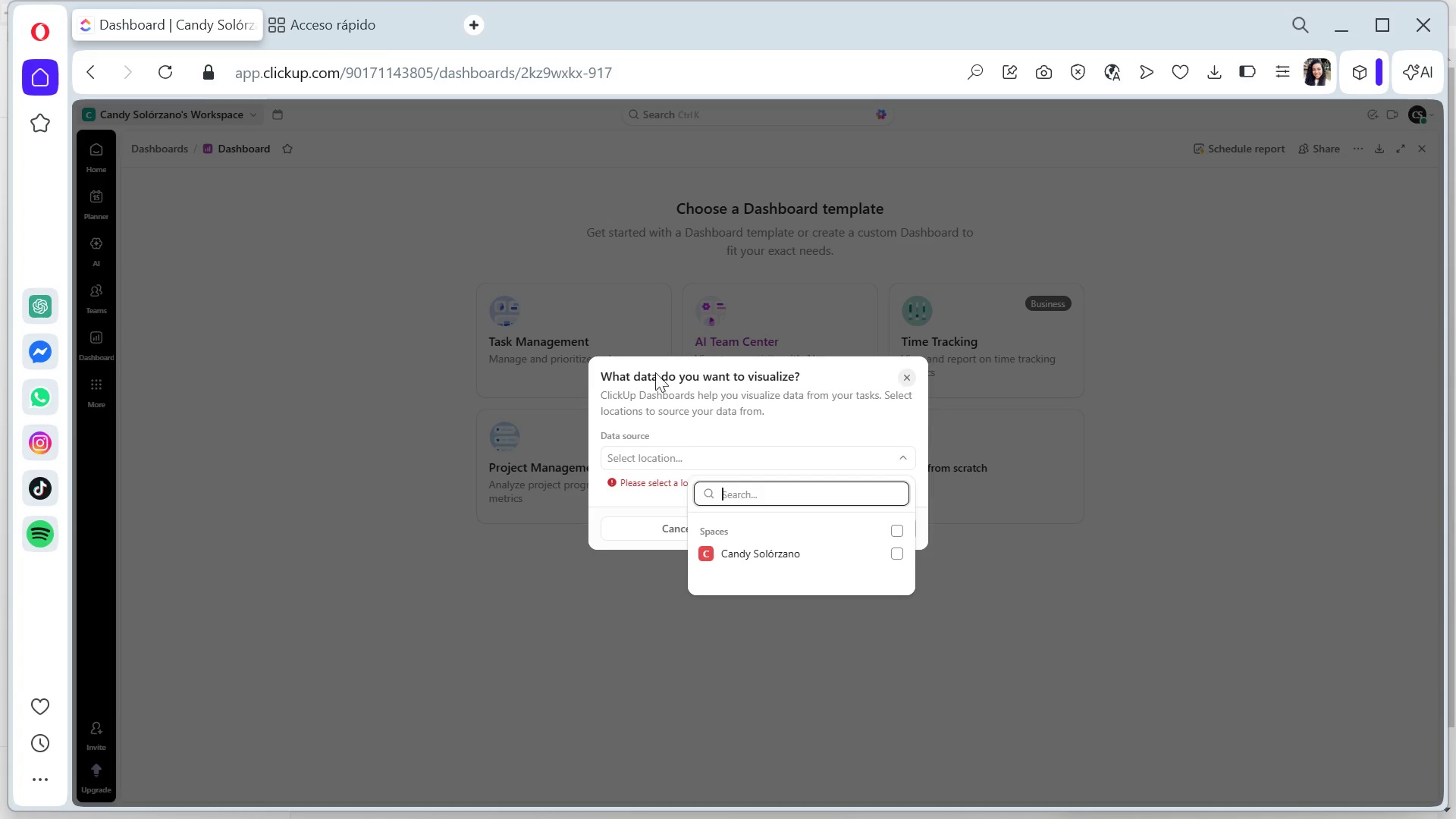 
left_click([827, 544])
 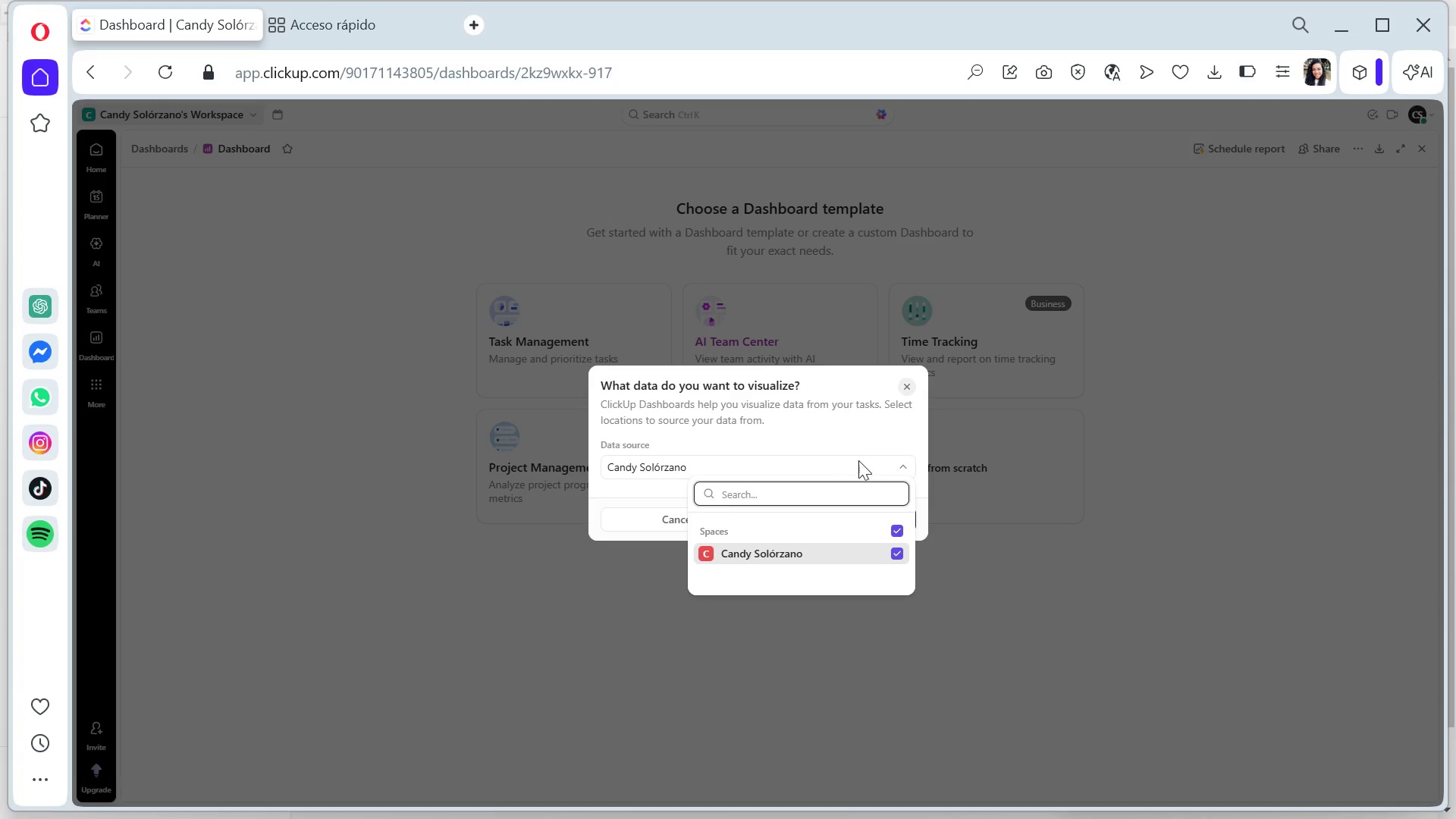 
left_click([864, 448])
 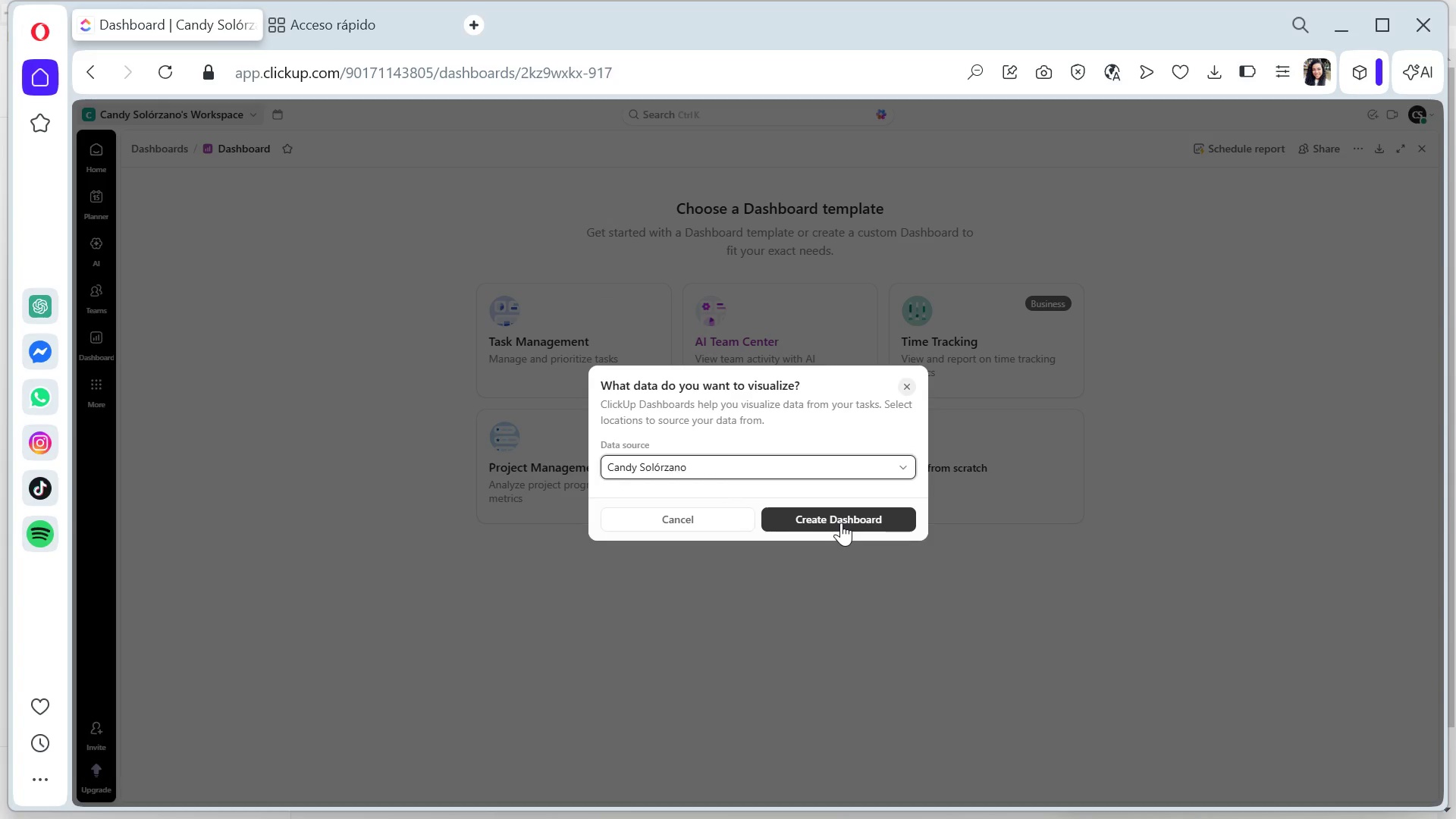 
left_click([841, 523])
 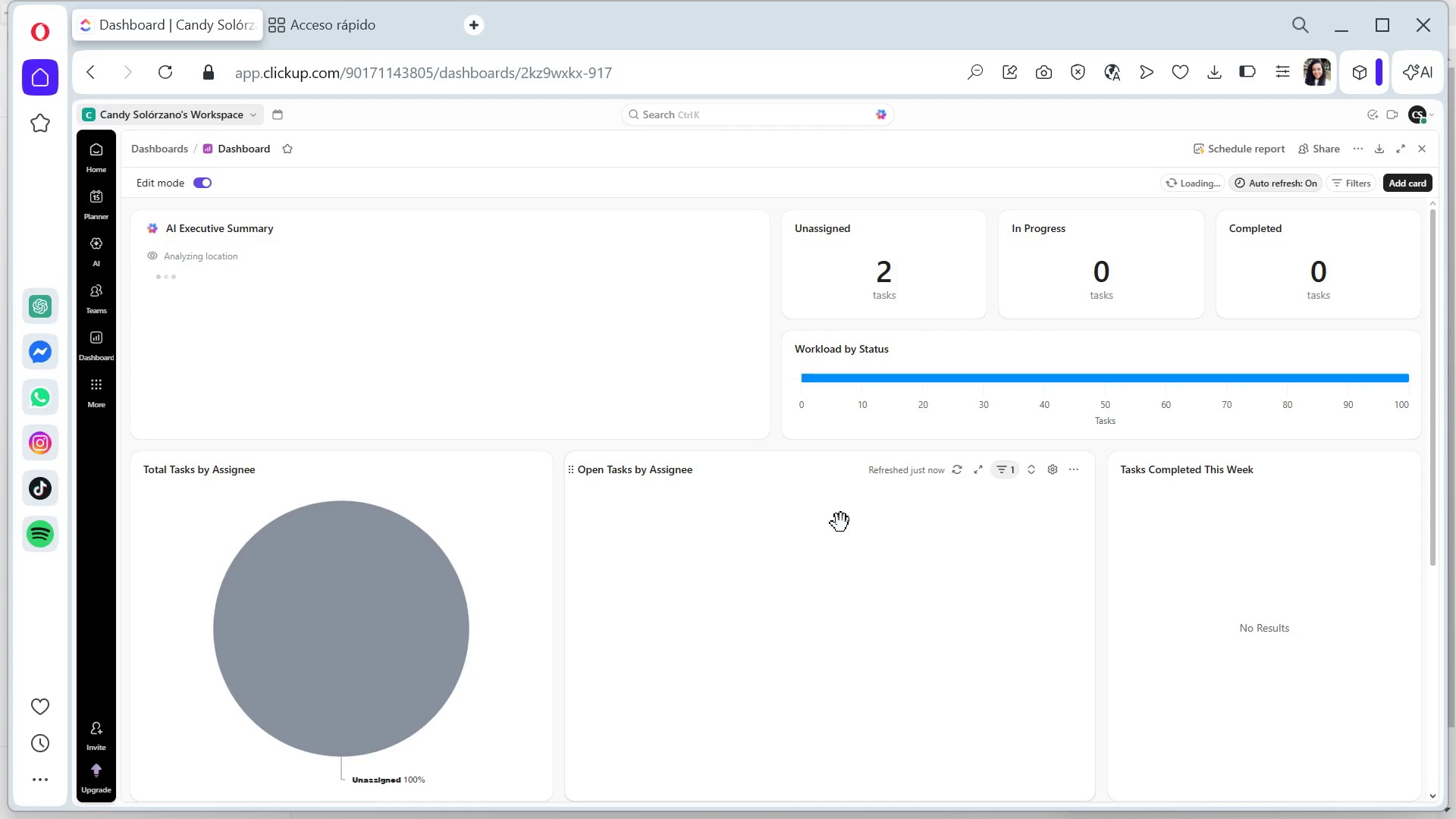 
wait(9.58)
 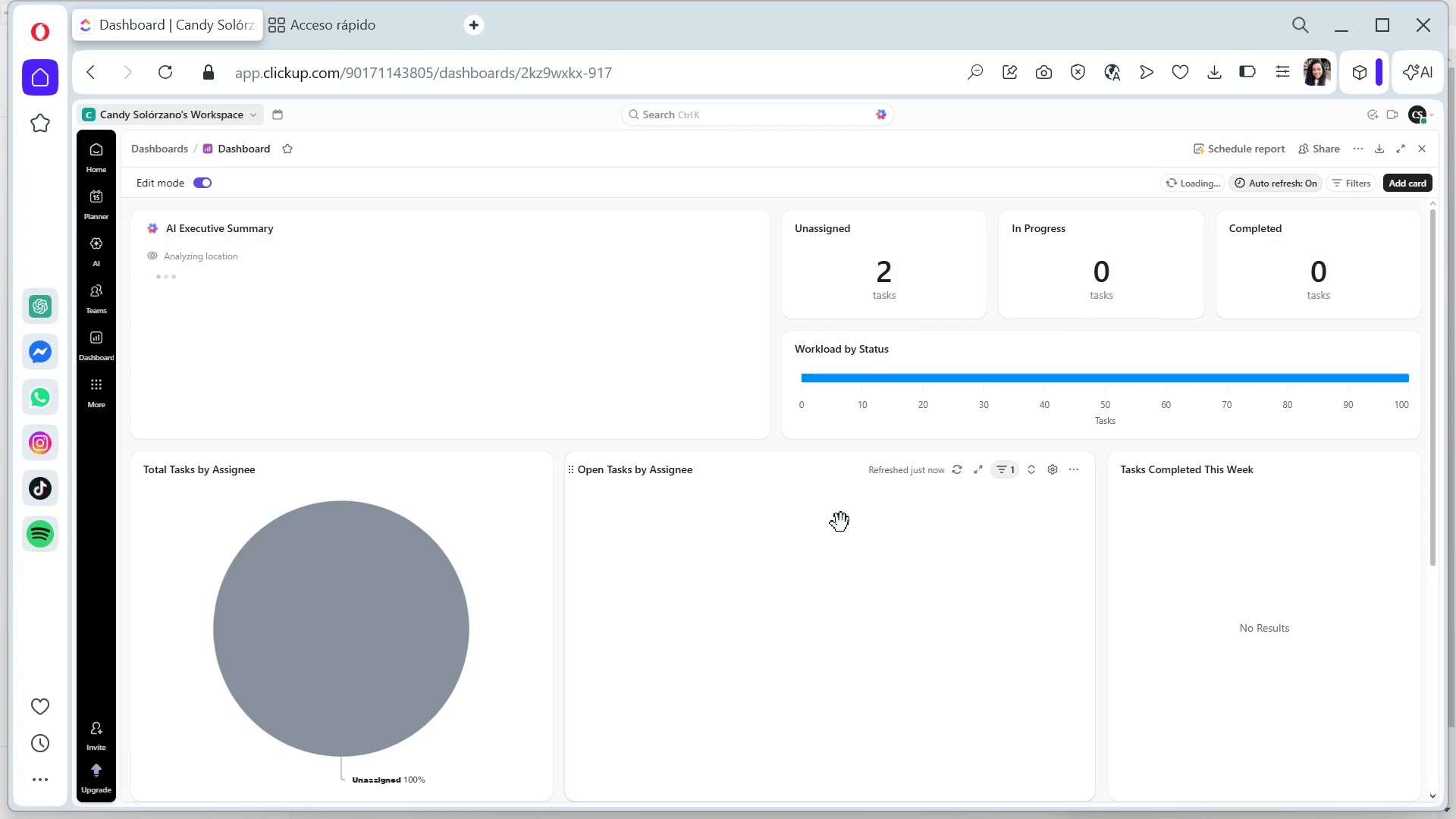 
scroll: coordinate [804, 413], scroll_direction: down, amount: 6.0
 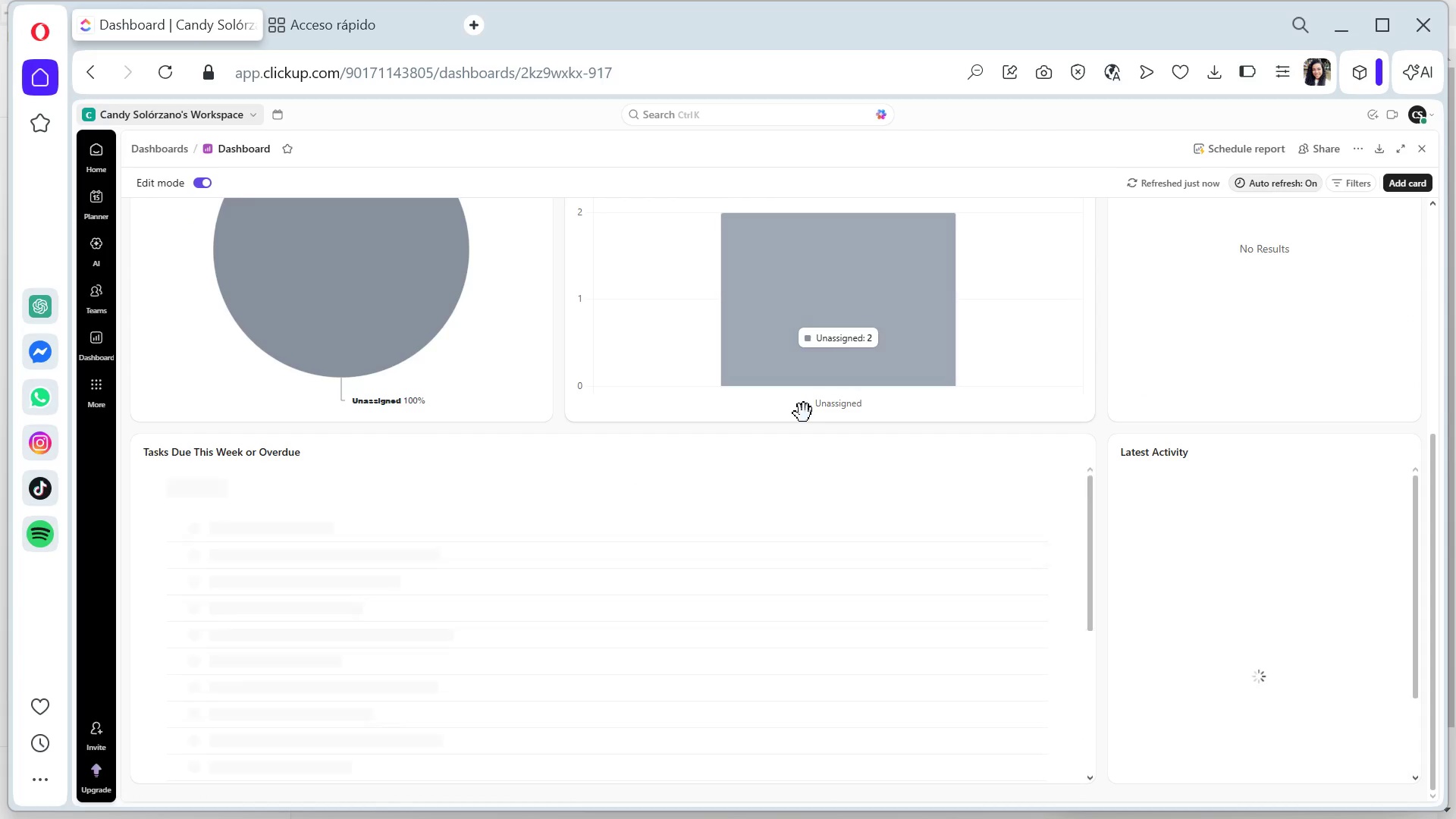 
scroll: coordinate [804, 413], scroll_direction: up, amount: 8.0
 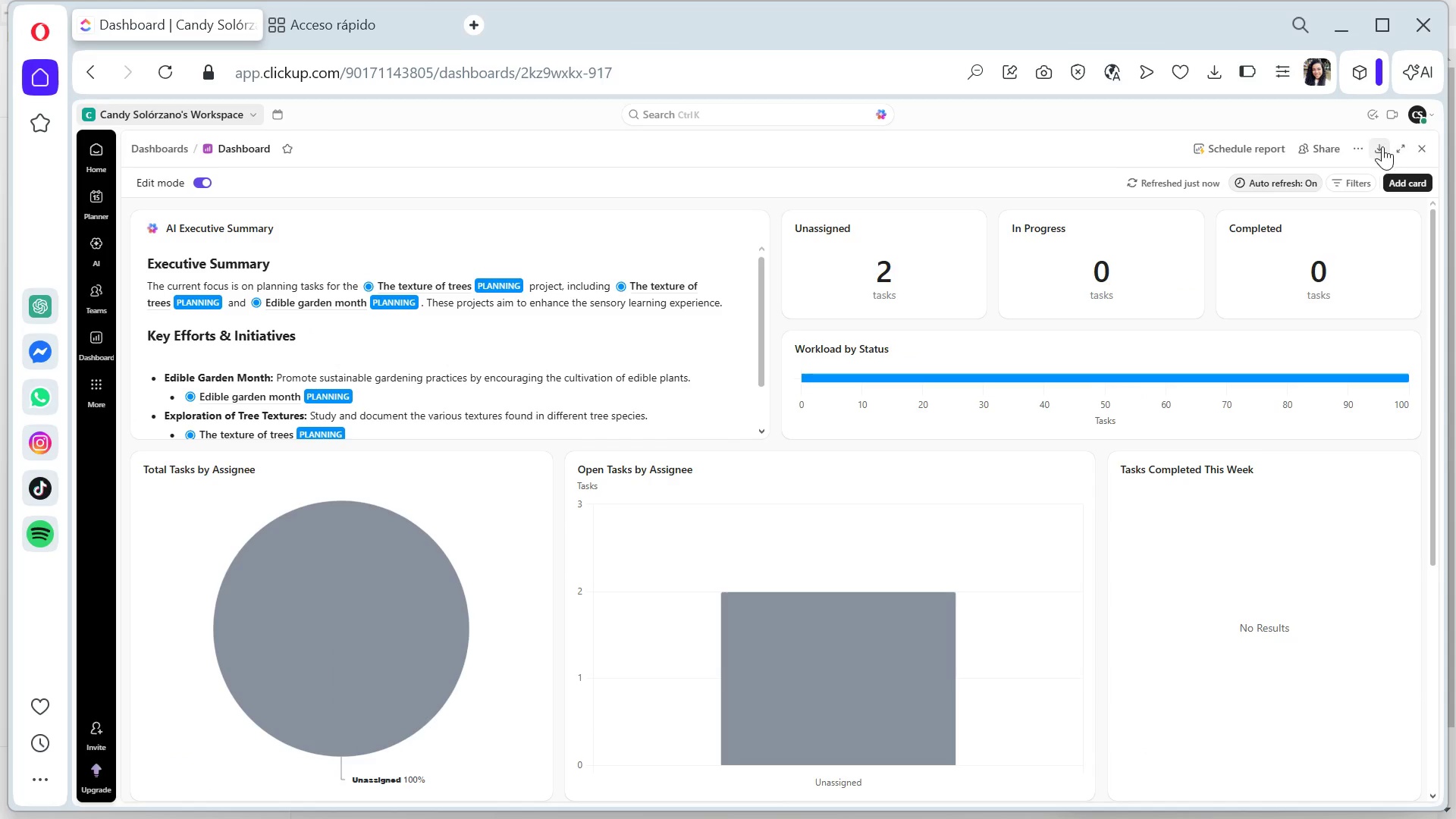 
left_click([1380, 145])
 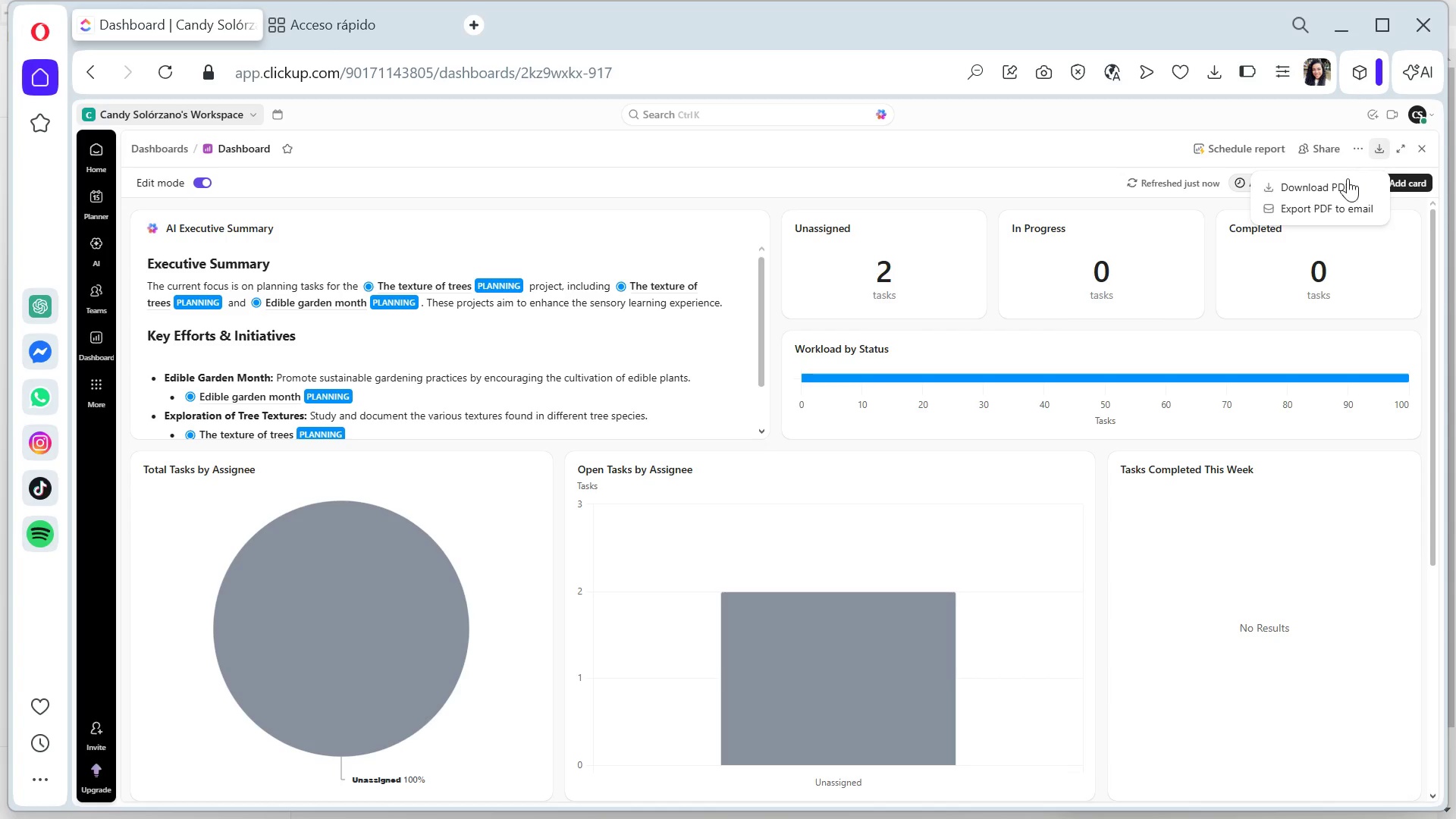 
left_click([1347, 181])
 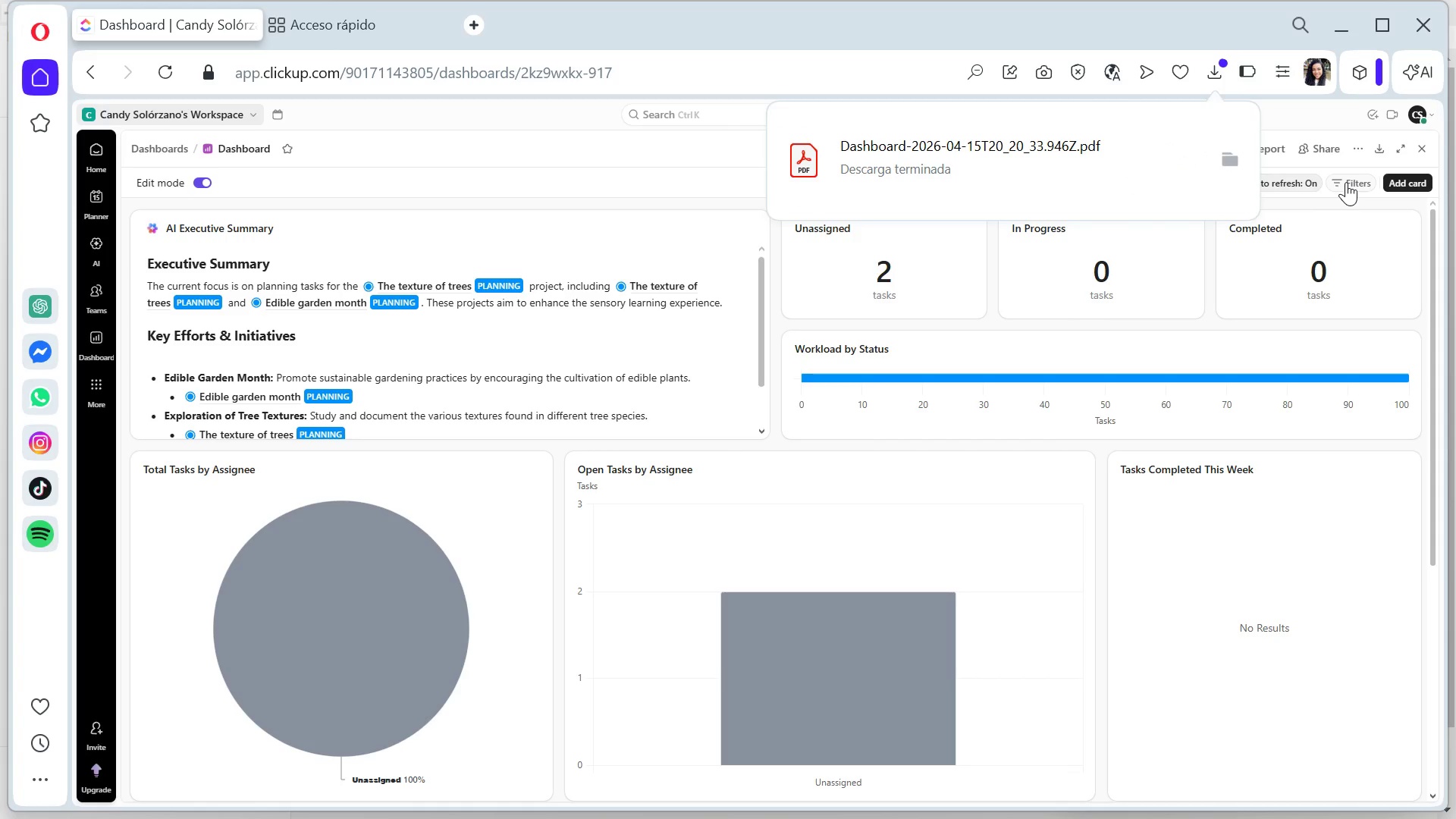 
wait(25.25)
 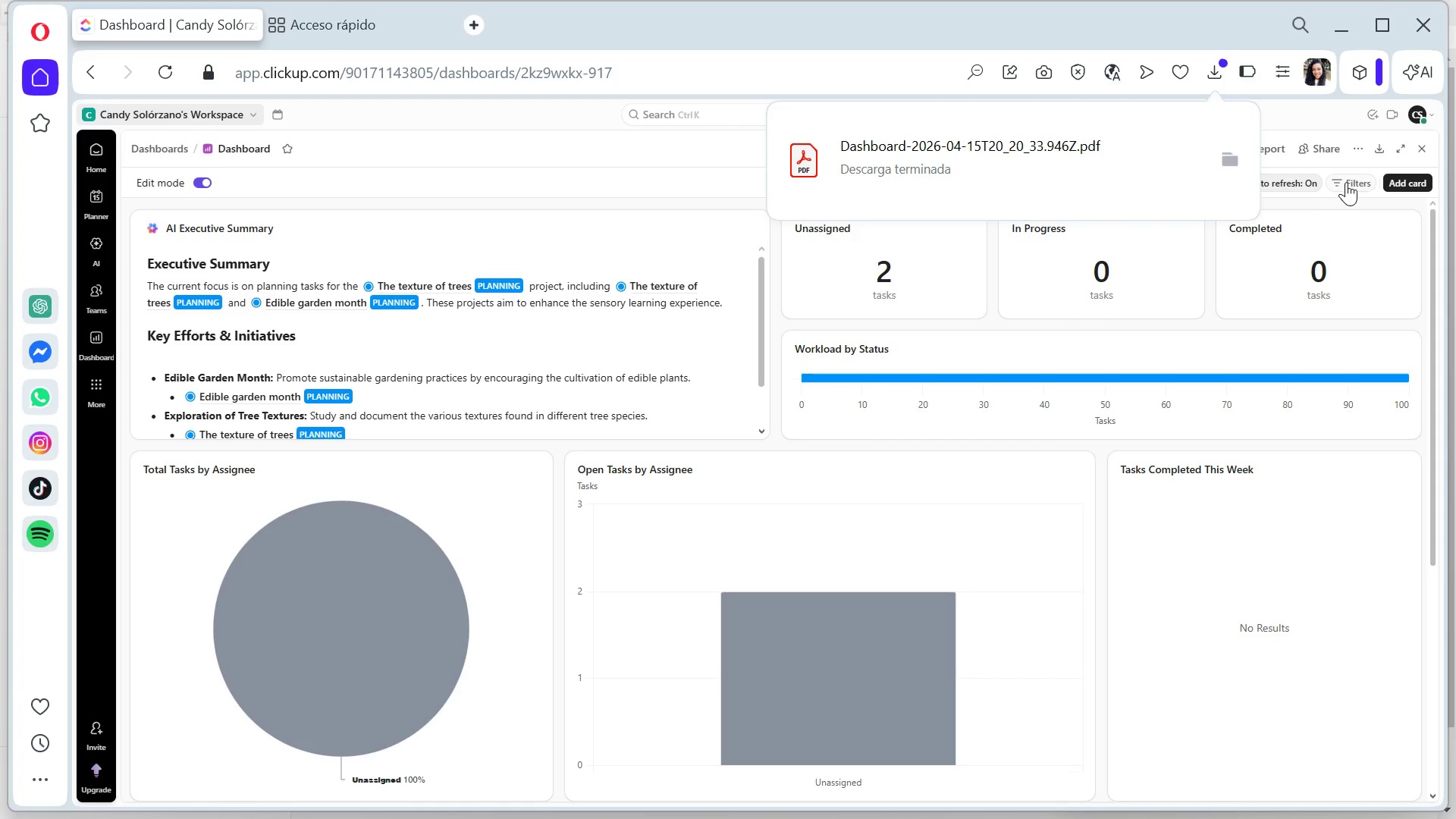 
left_click([1340, 16])
 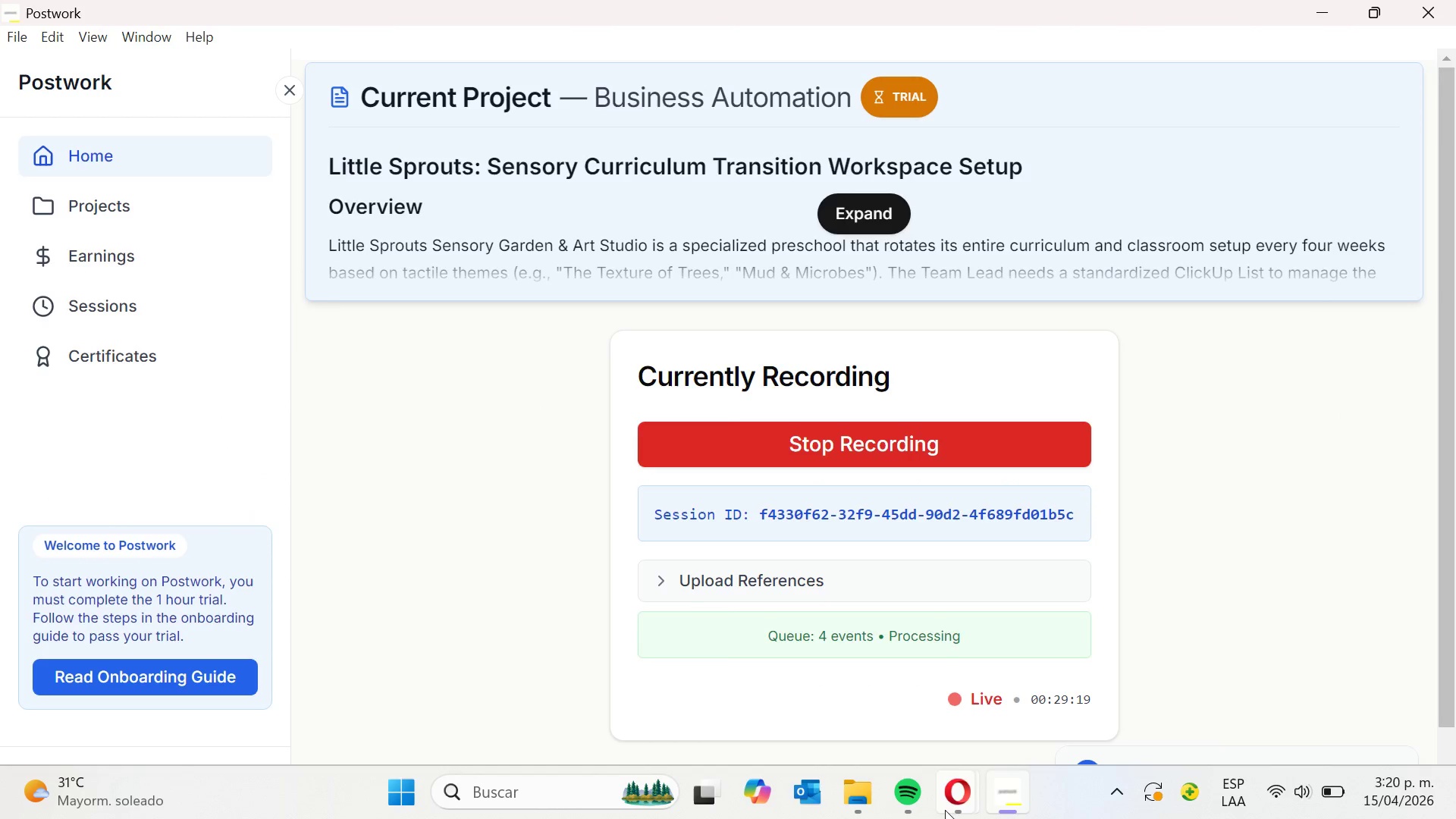 
left_click([1082, 711])
 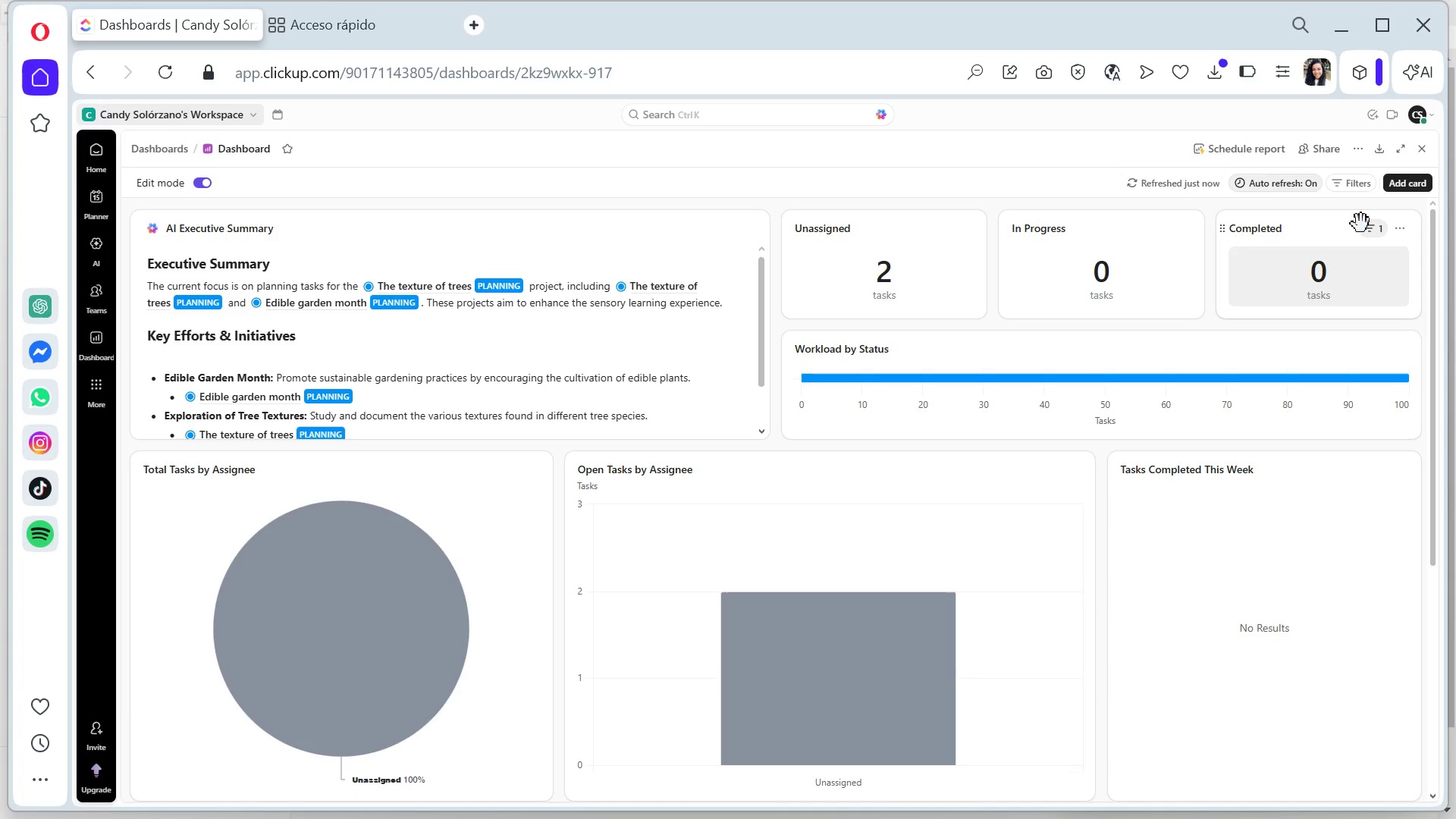 
left_click([1423, 149])
 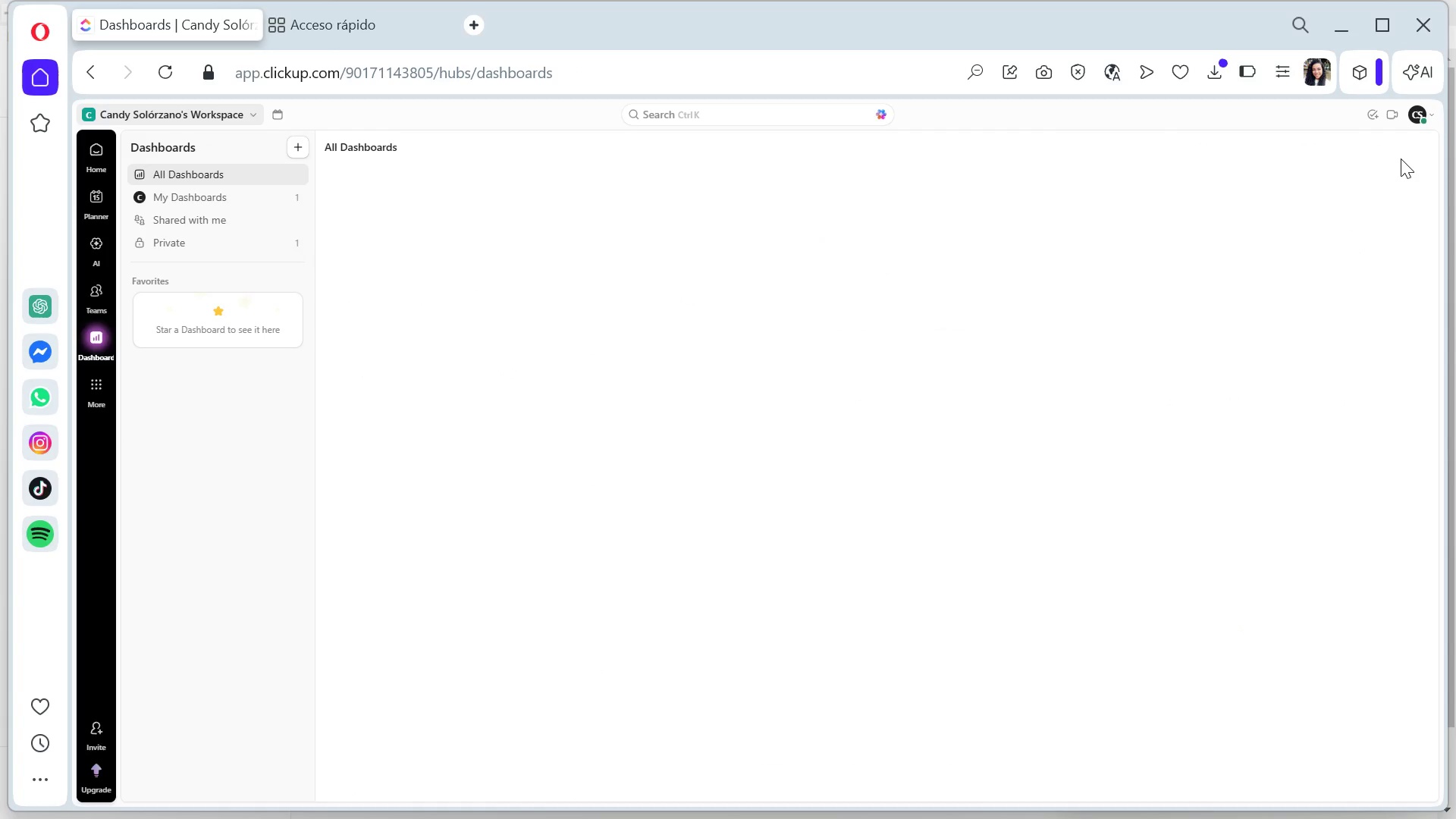 
mouse_move([1357, 212])
 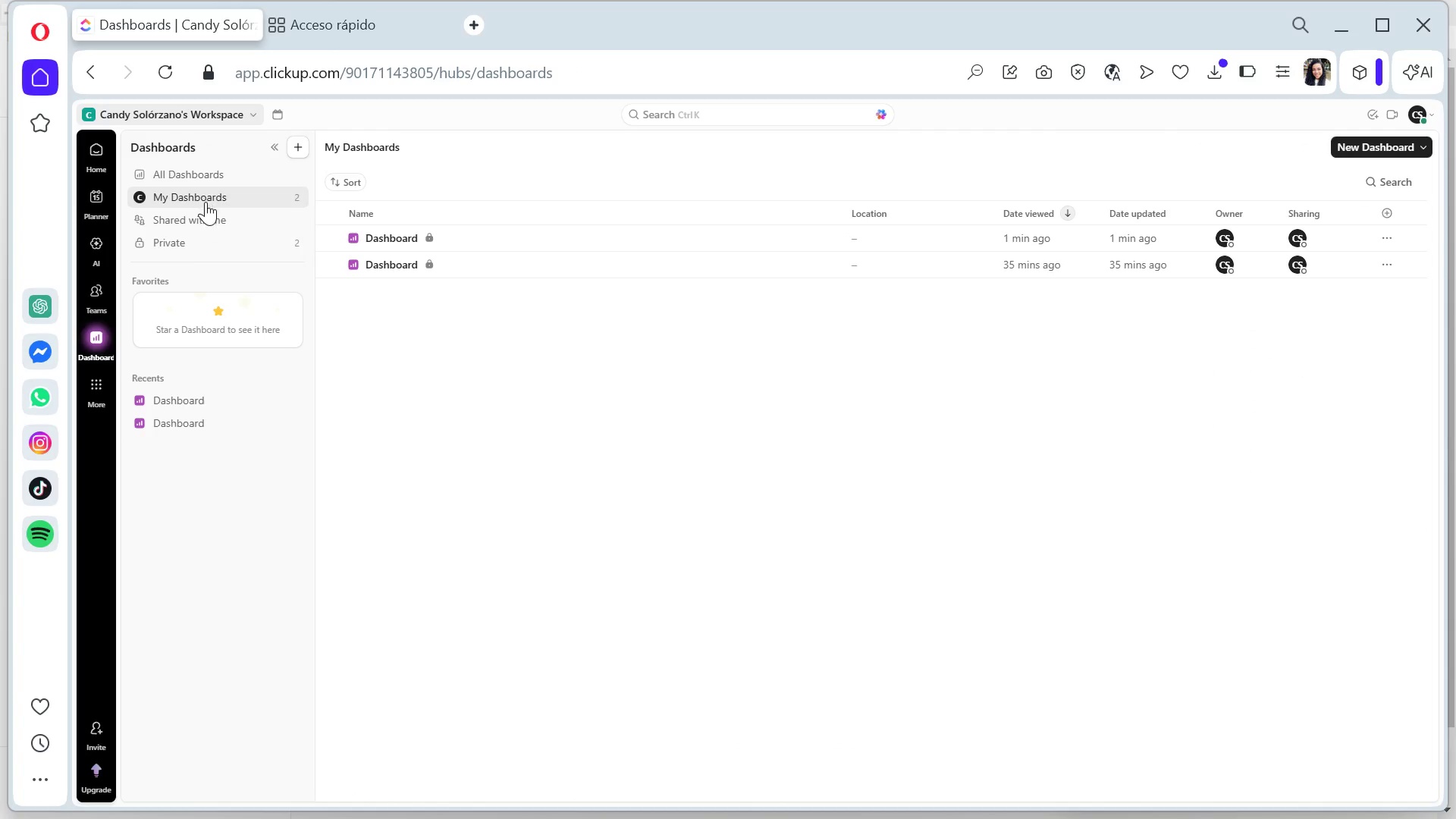 
left_click([104, 159])
 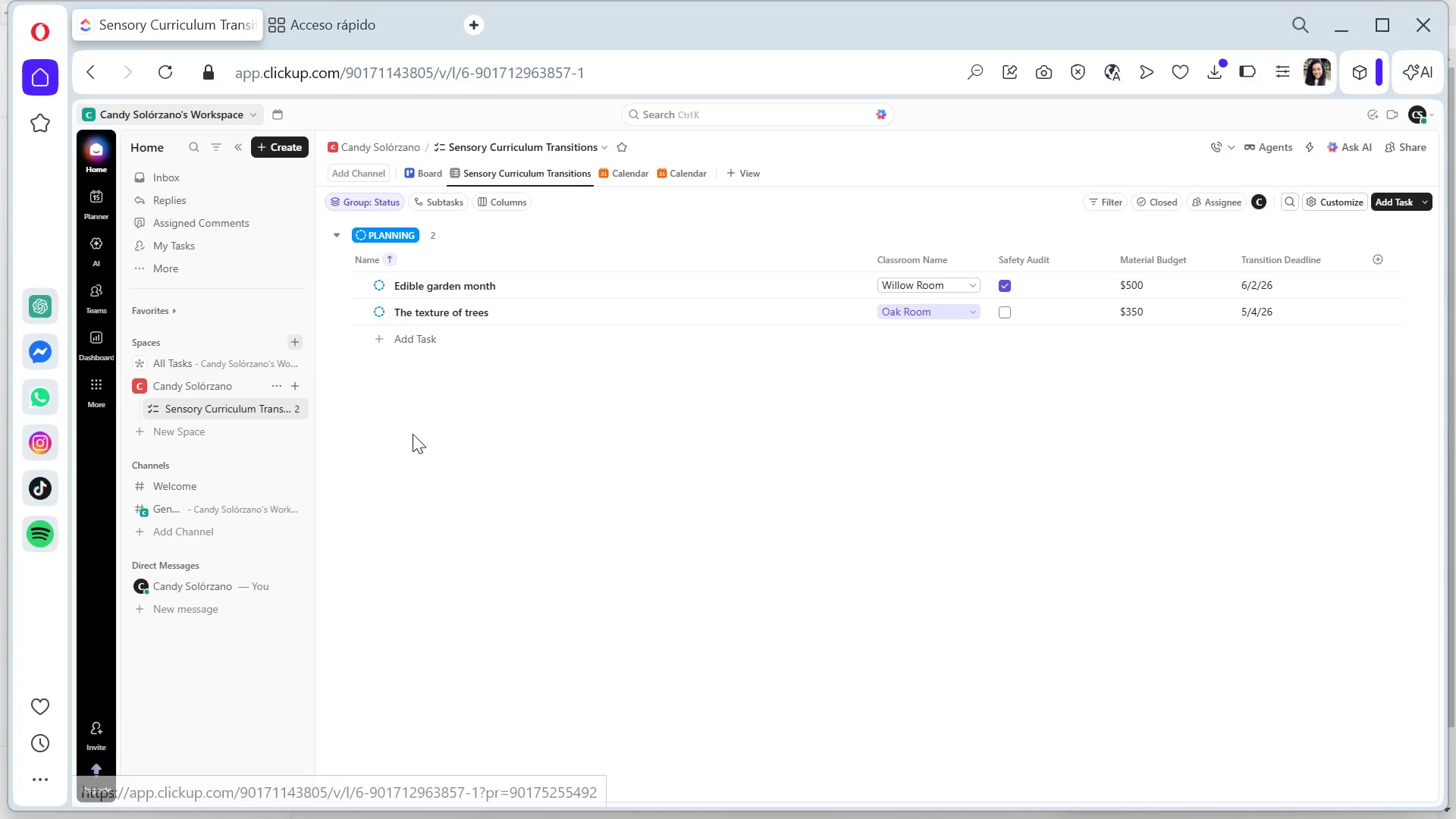 
key(Control+Equal)
 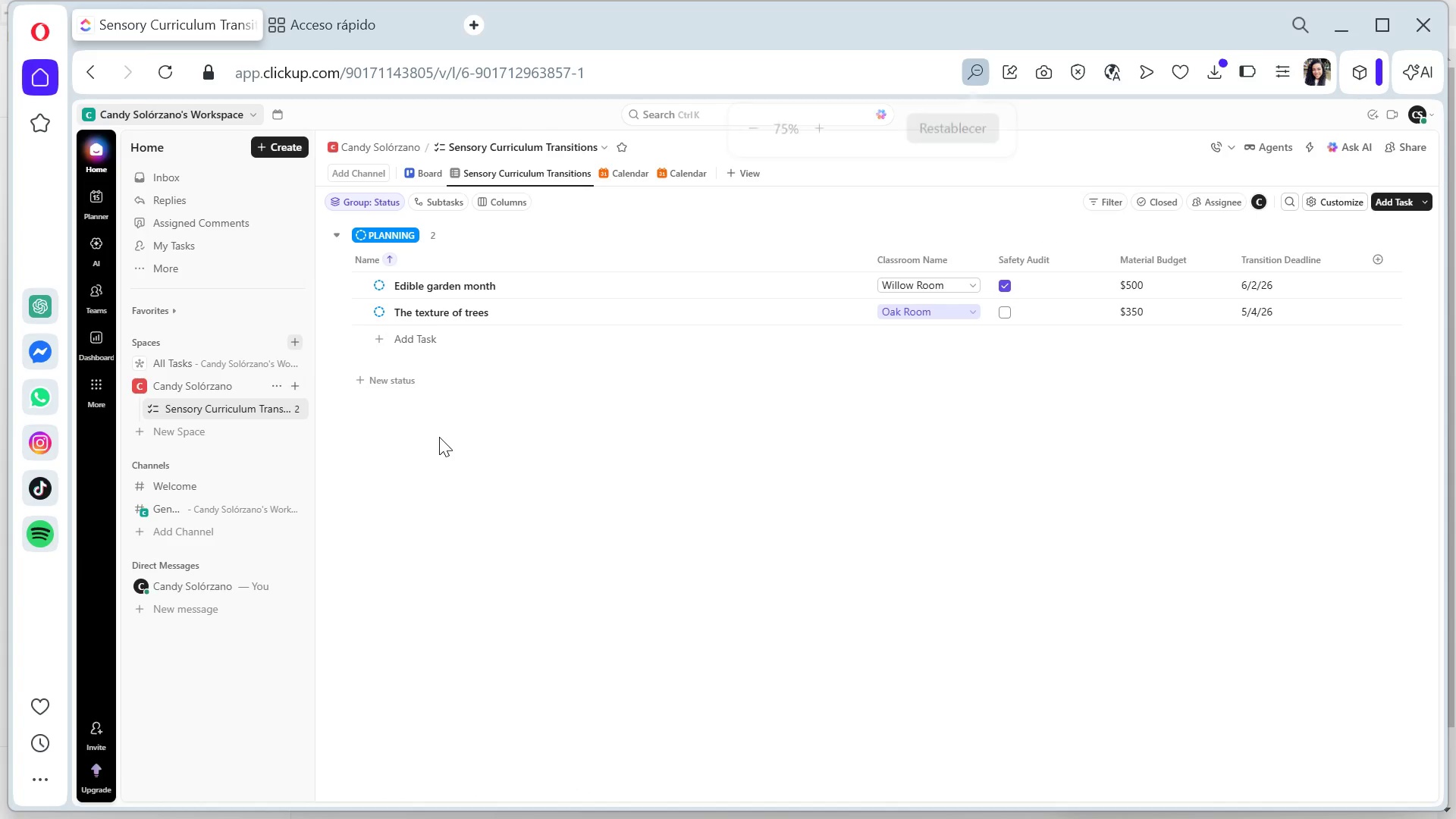 
key(Control+Equal)
 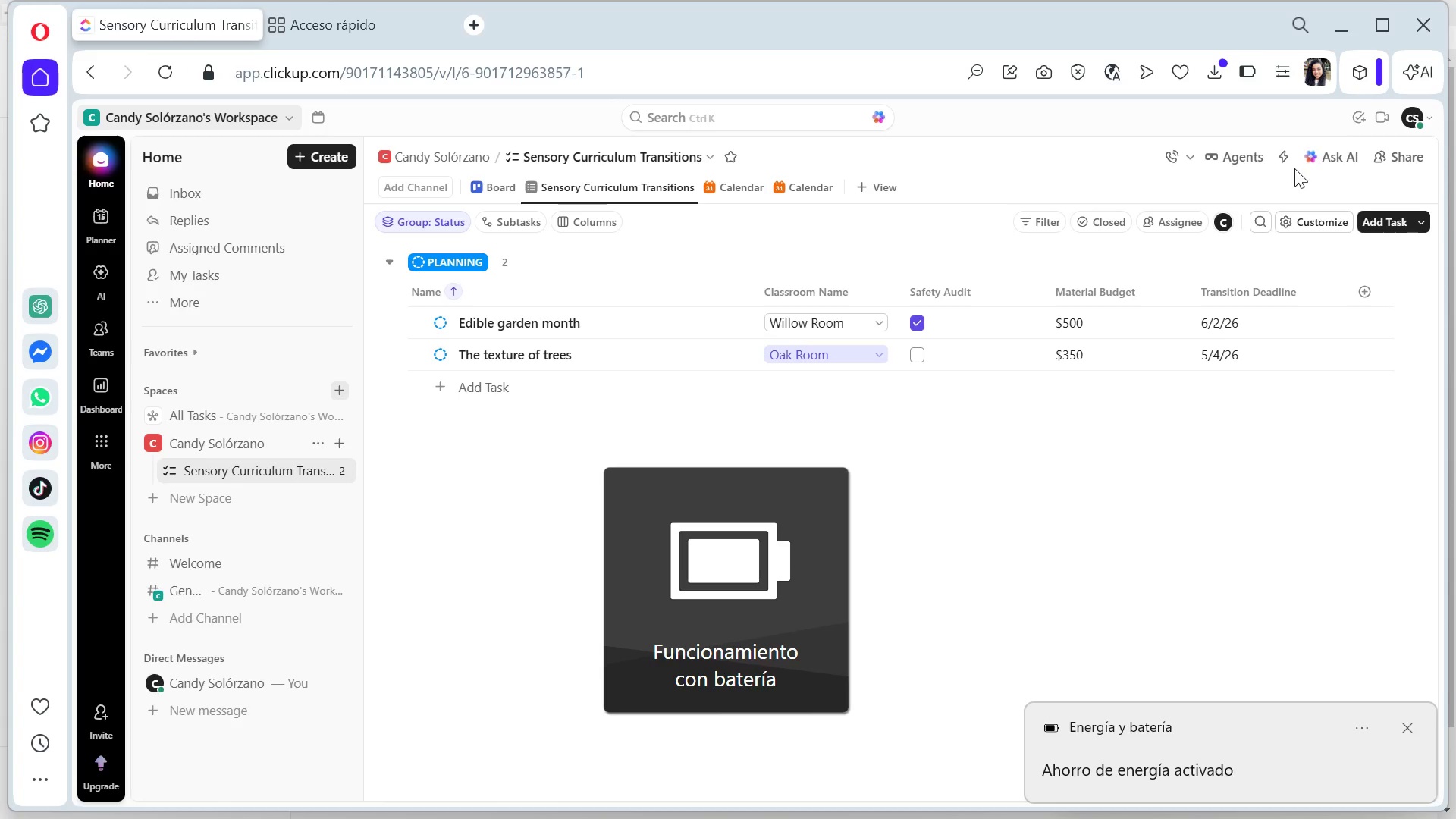 
wait(20.7)
 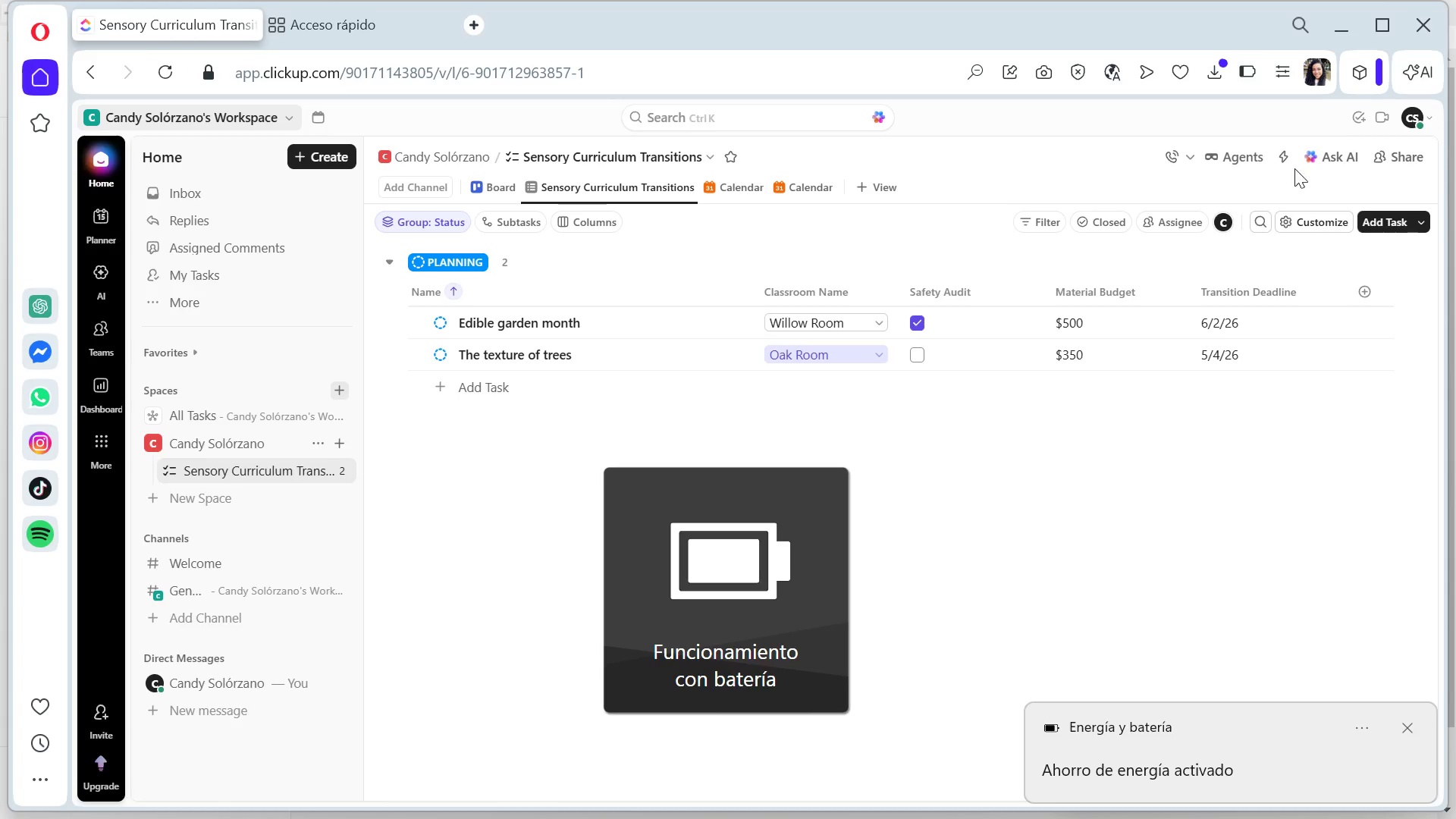 
left_click([1414, 111])
 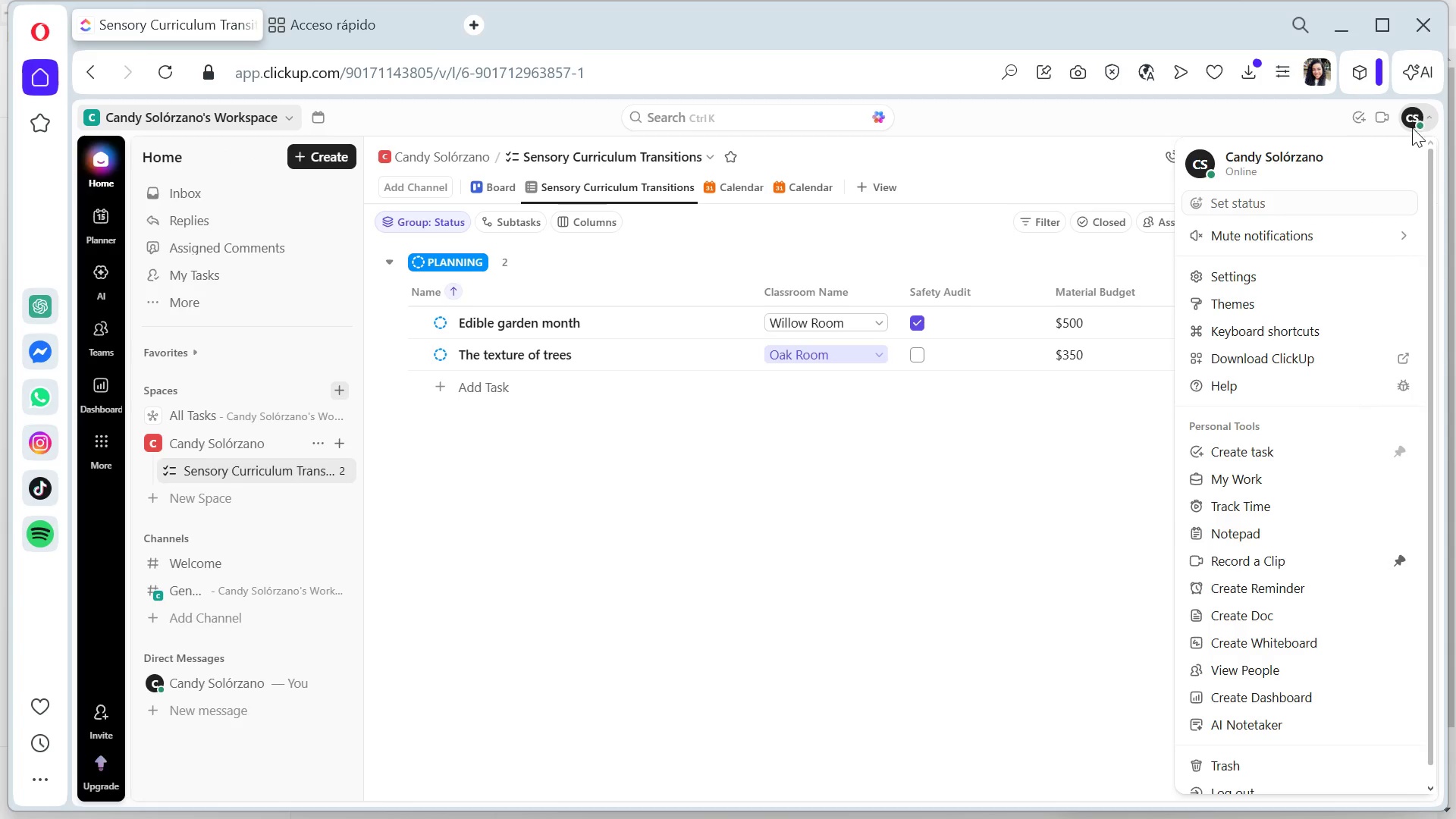 
scroll: coordinate [1363, 217], scroll_direction: down, amount: 3.0
 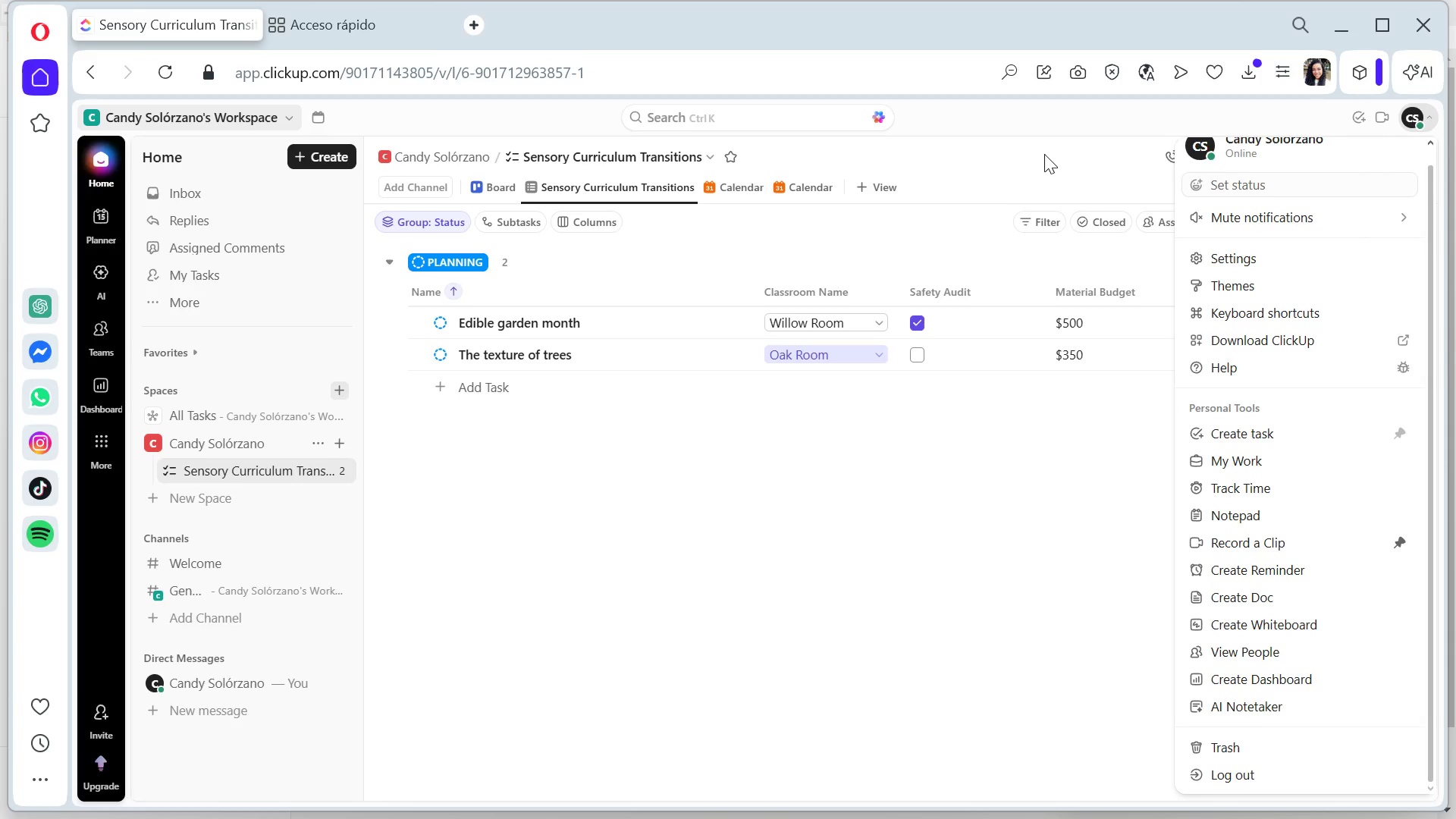 
left_click([582, 187])
 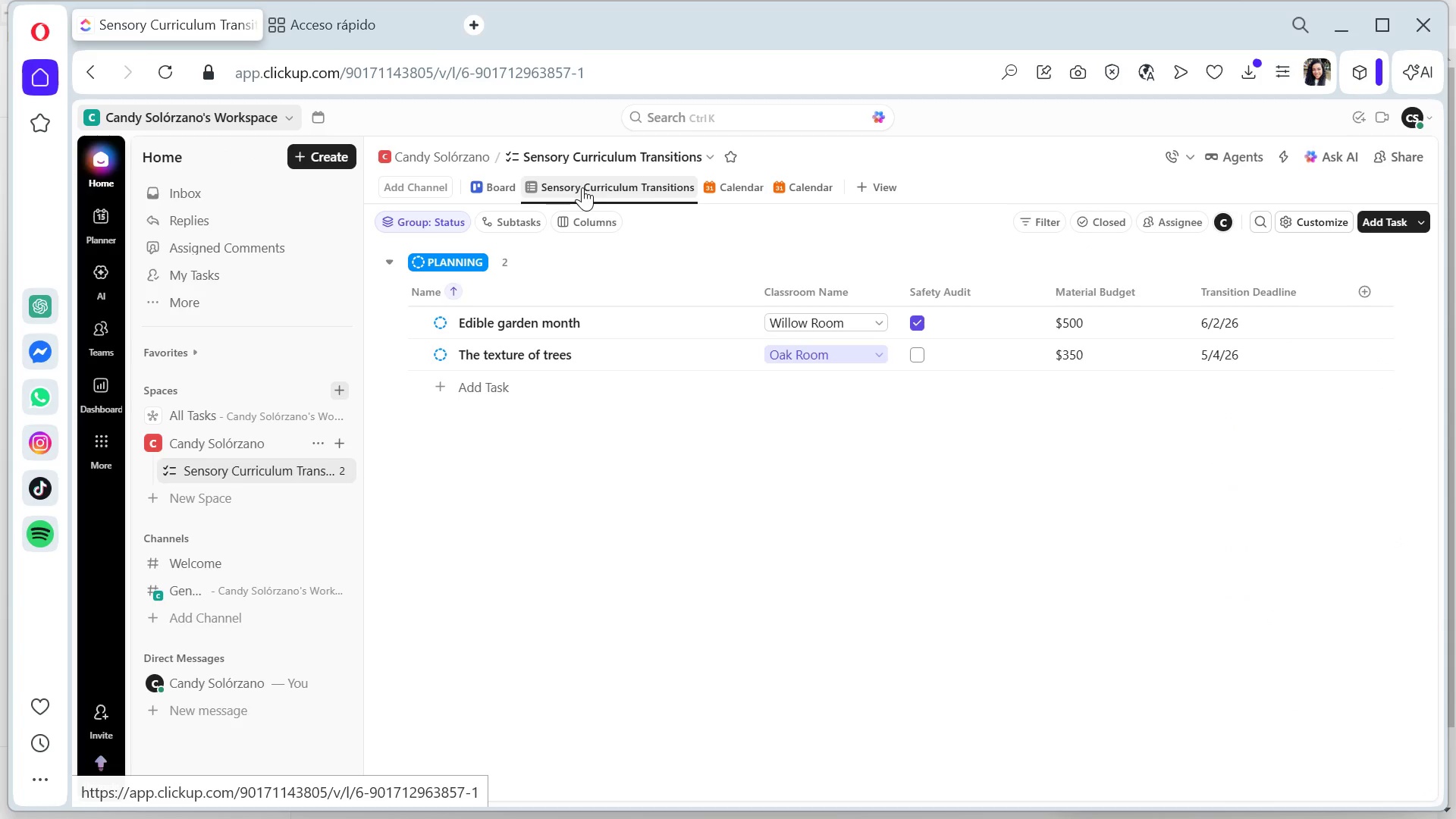 
left_click([582, 187])
 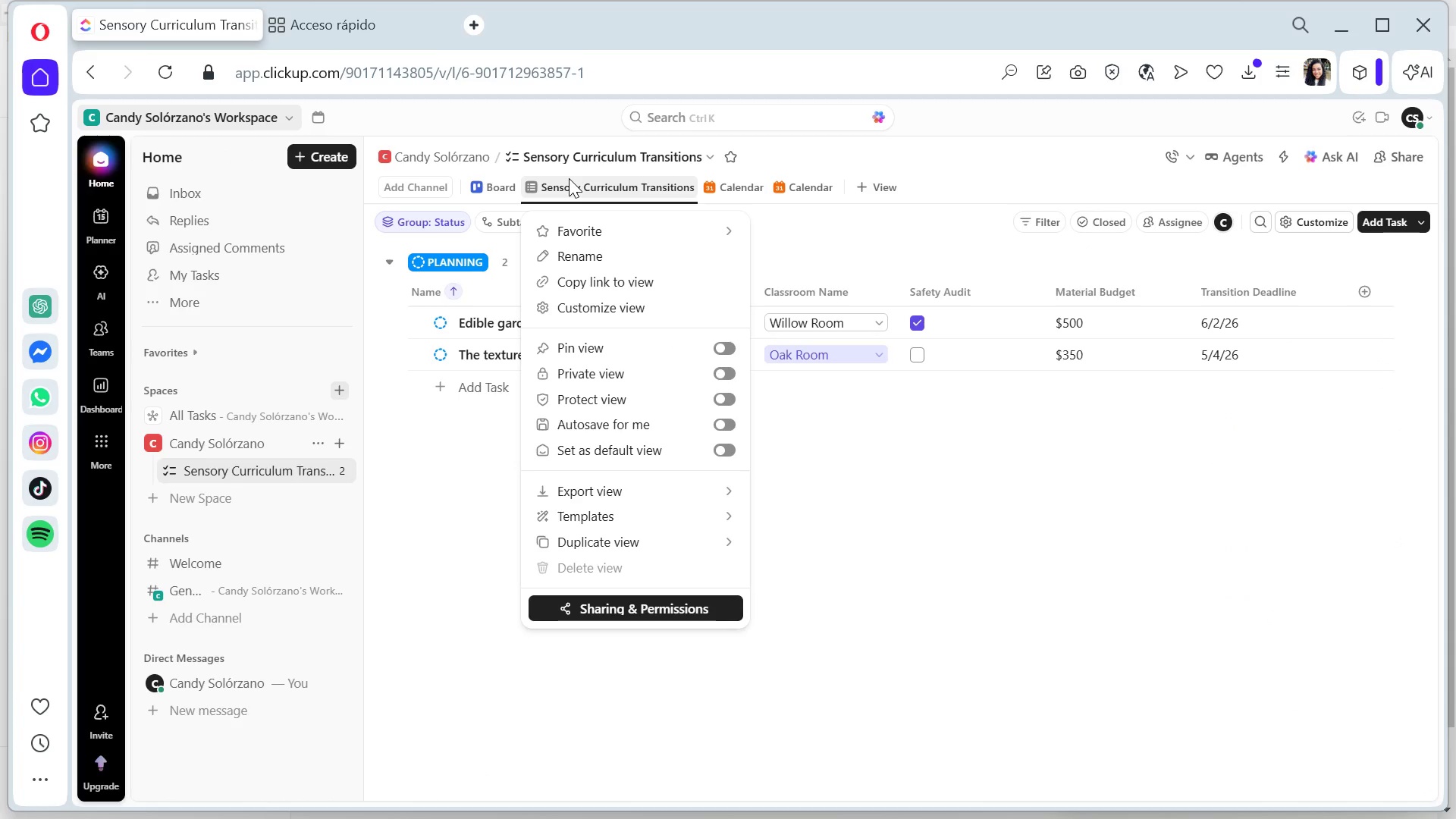 
wait(20.48)
 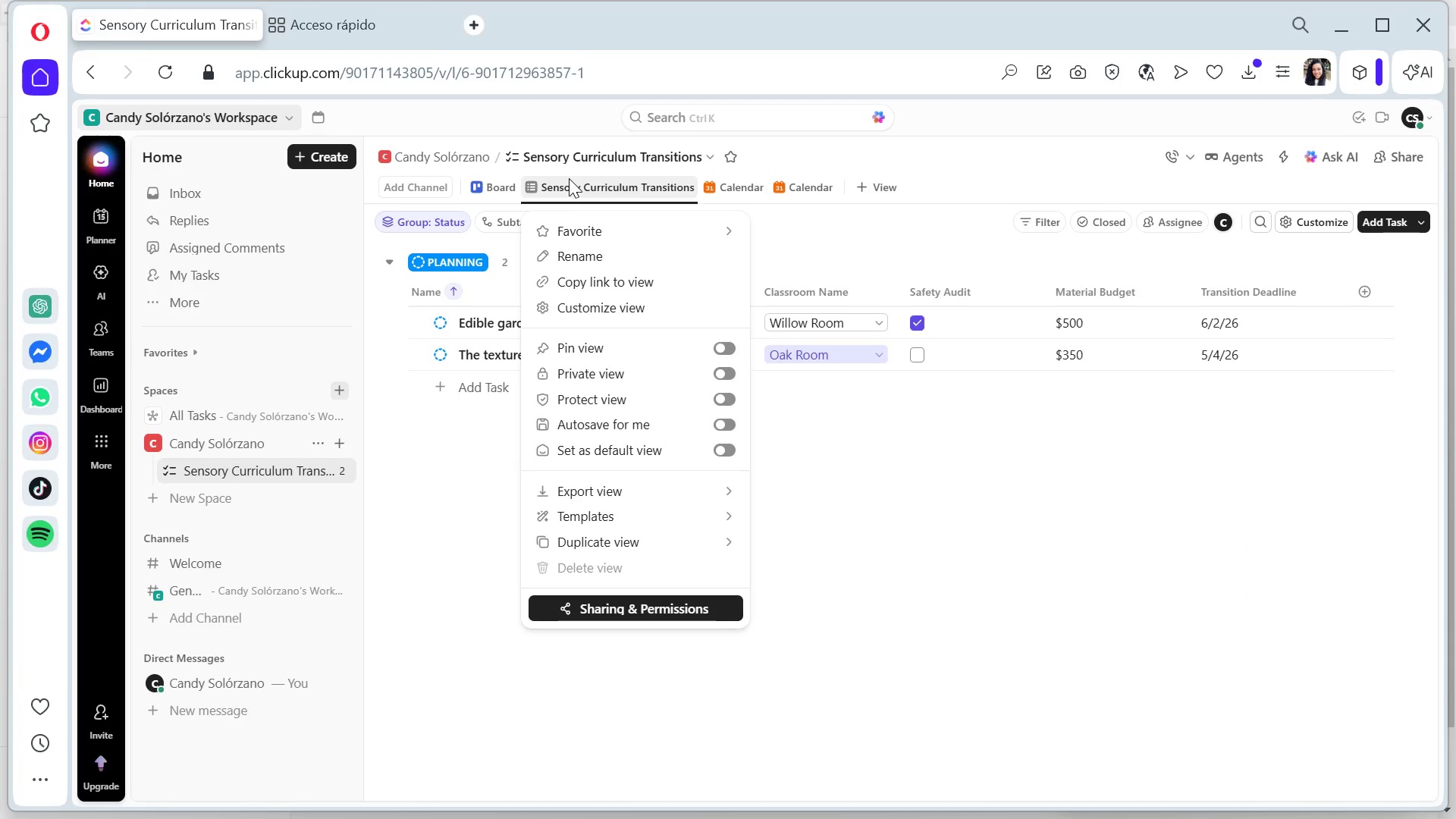 
left_click([855, 234])
 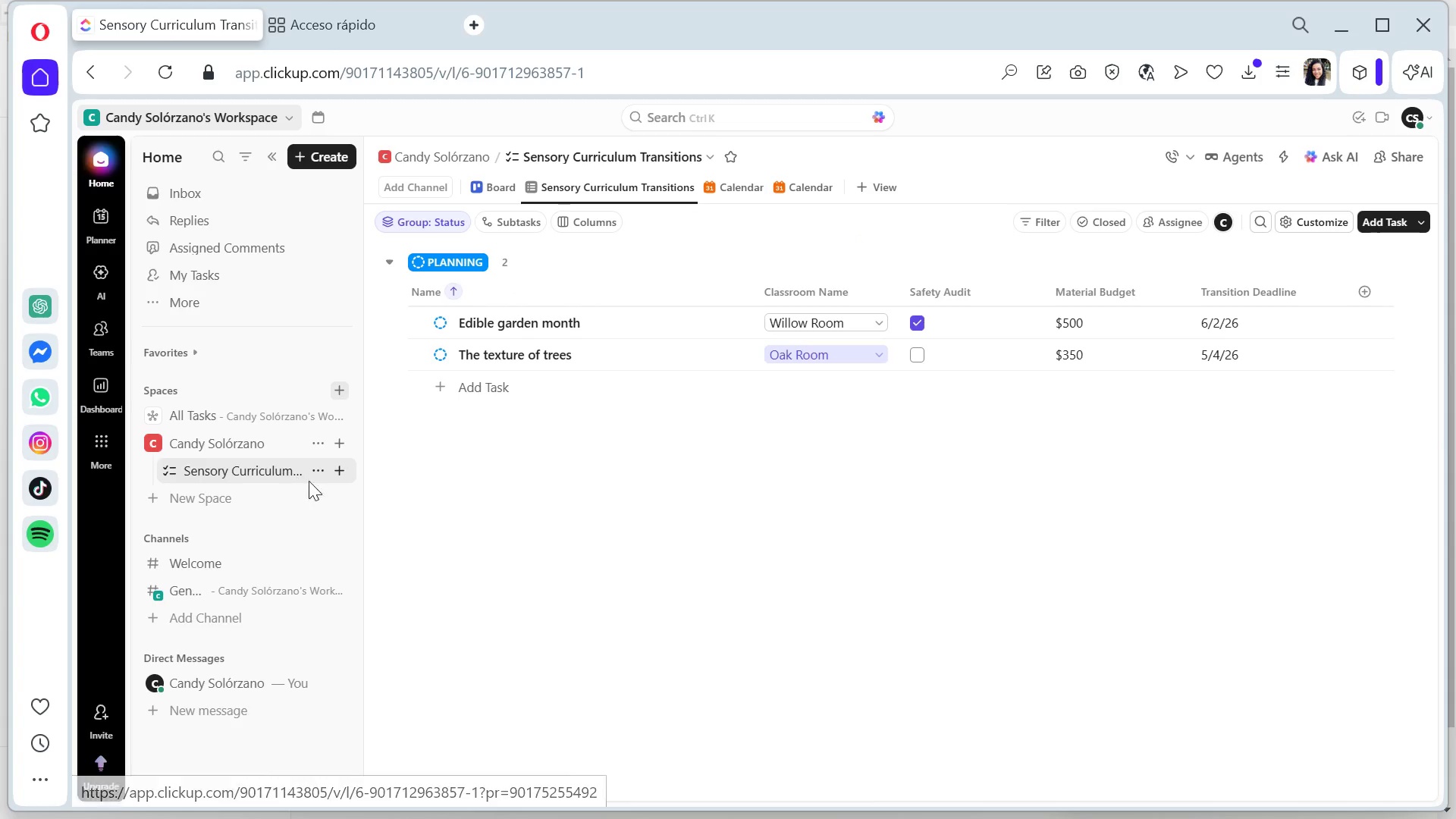 
left_click([321, 469])
 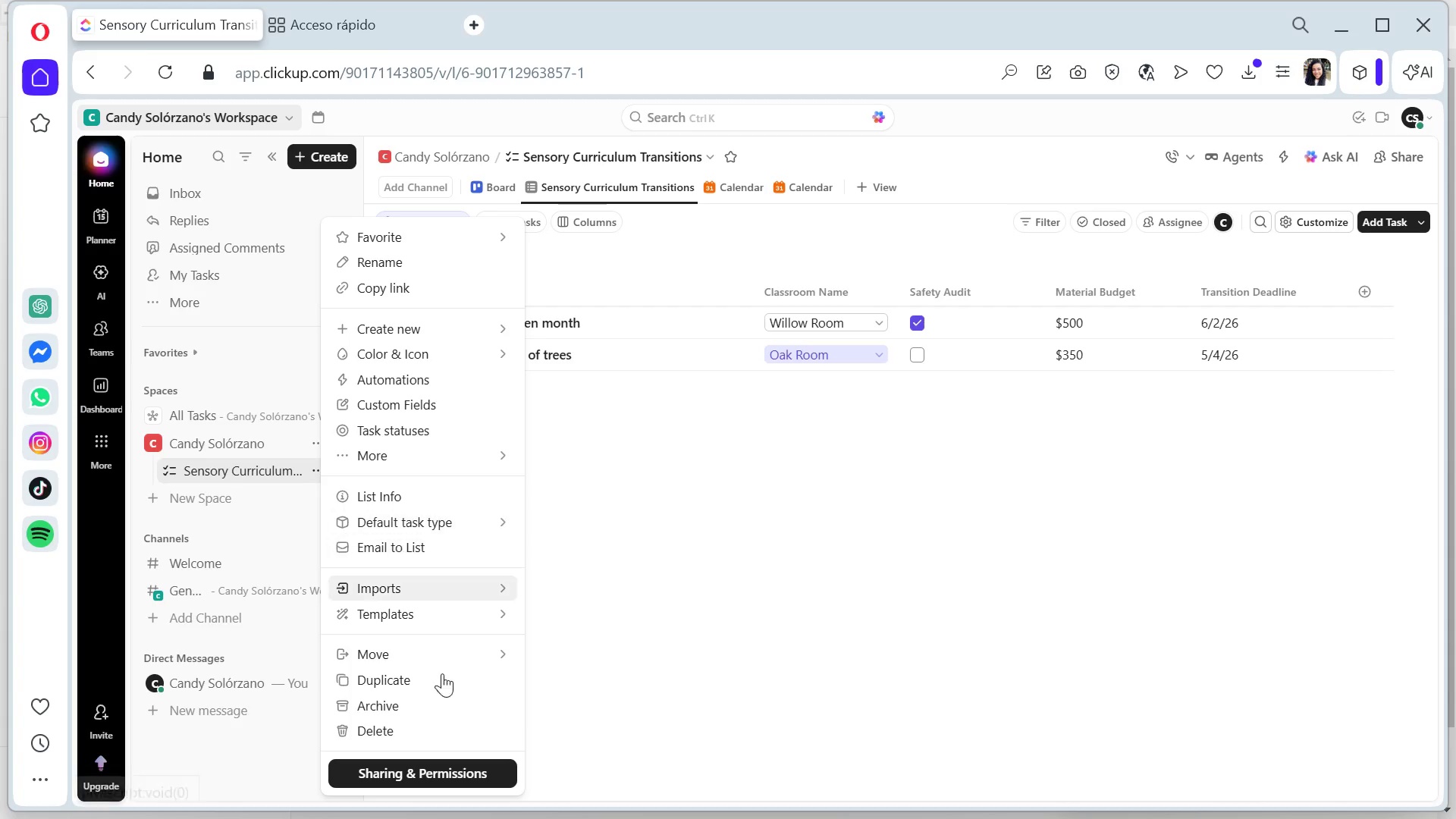 
left_click([456, 769])
 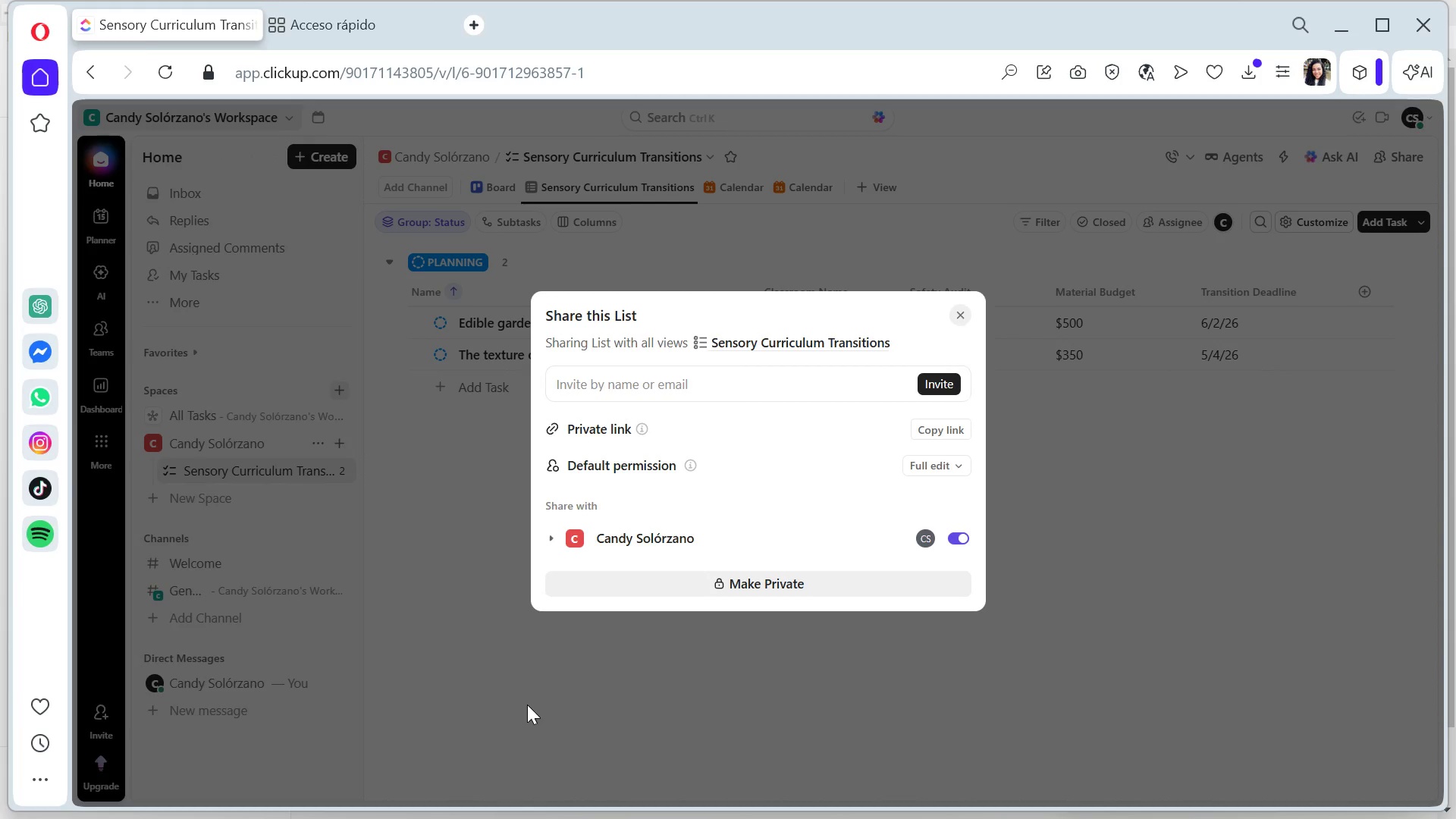 
wait(5.53)
 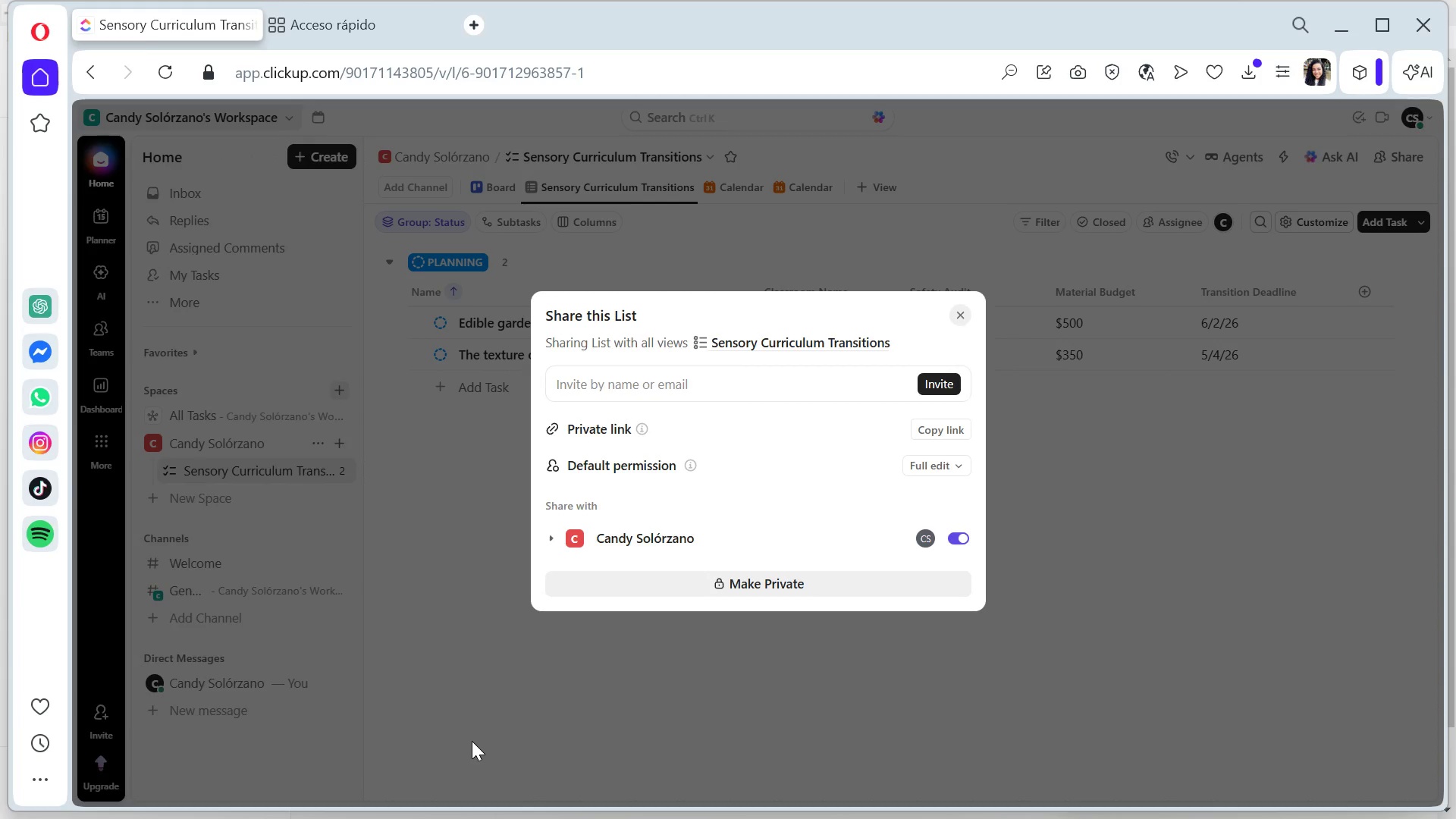 
left_click([962, 306])
 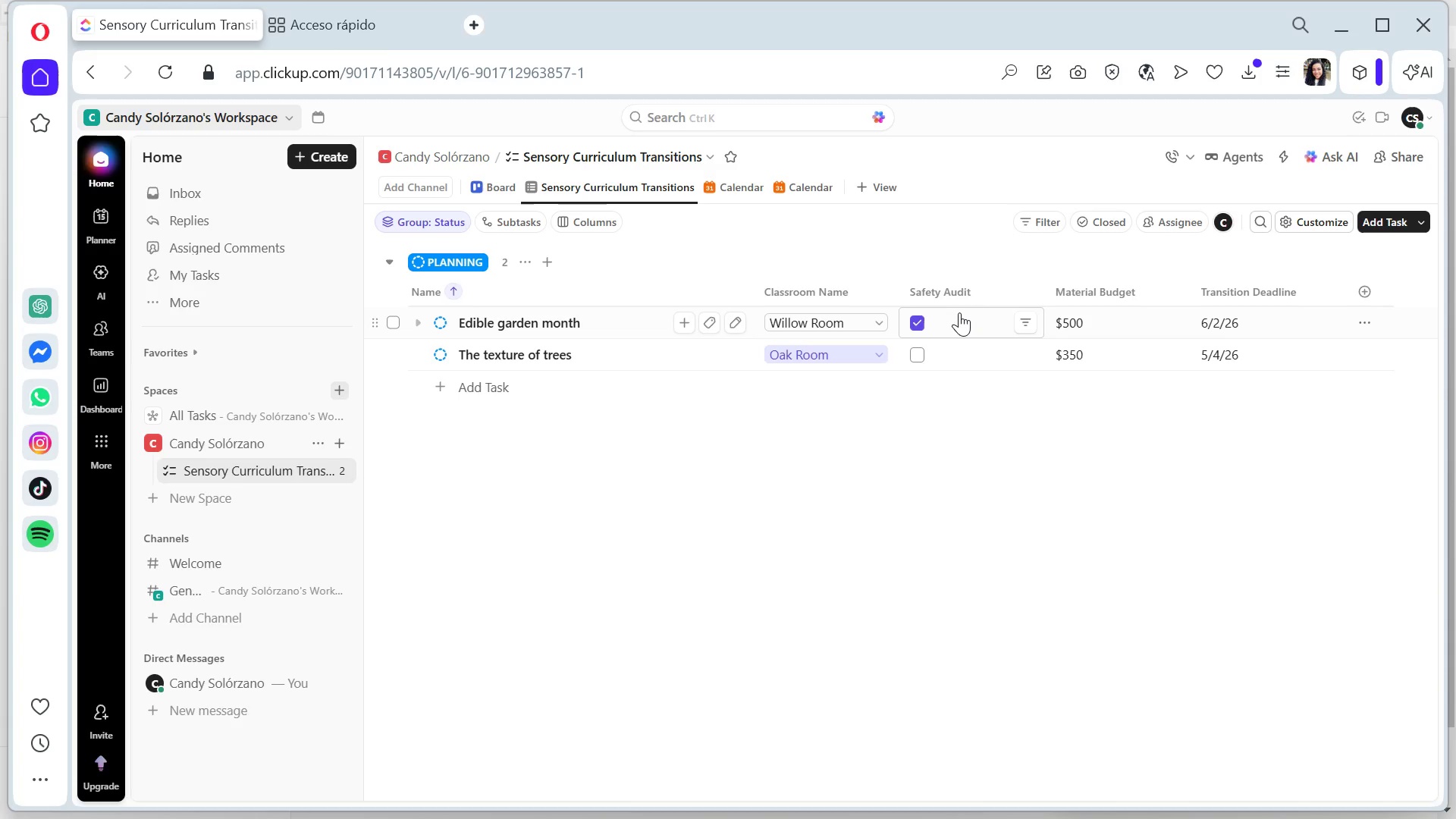 
wait(13.92)
 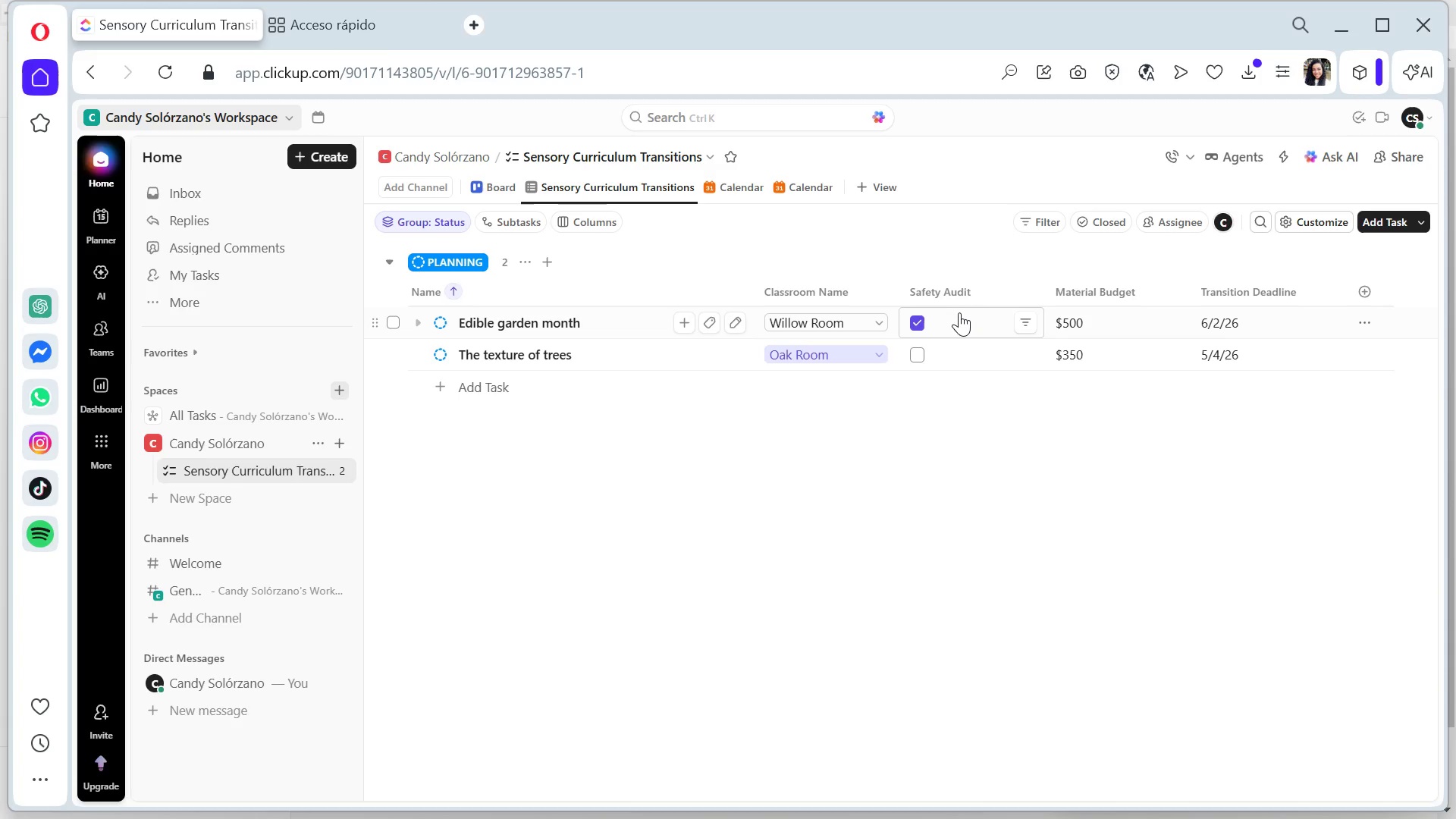 
left_click([316, 449])
 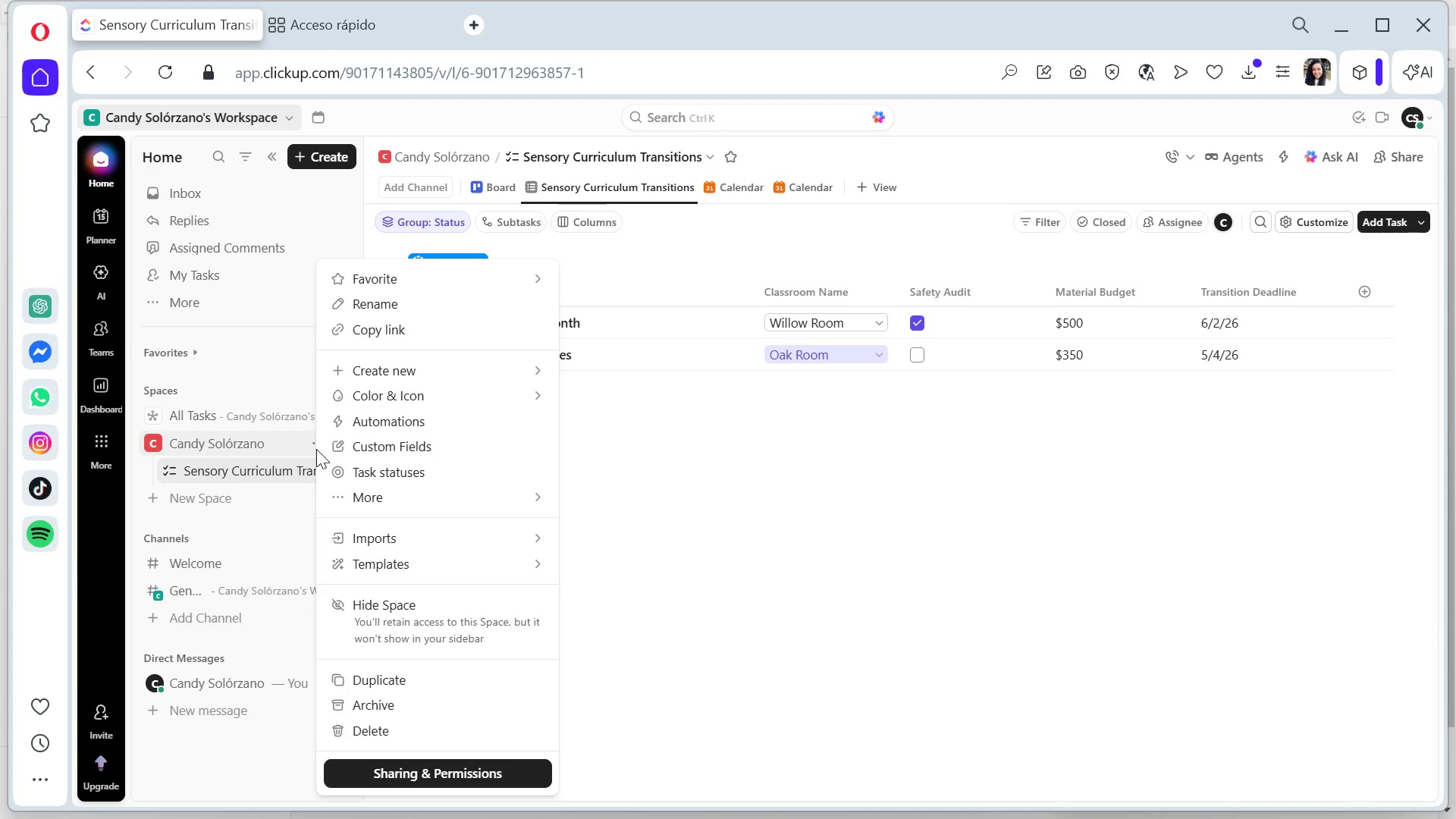 
left_click([284, 469])
 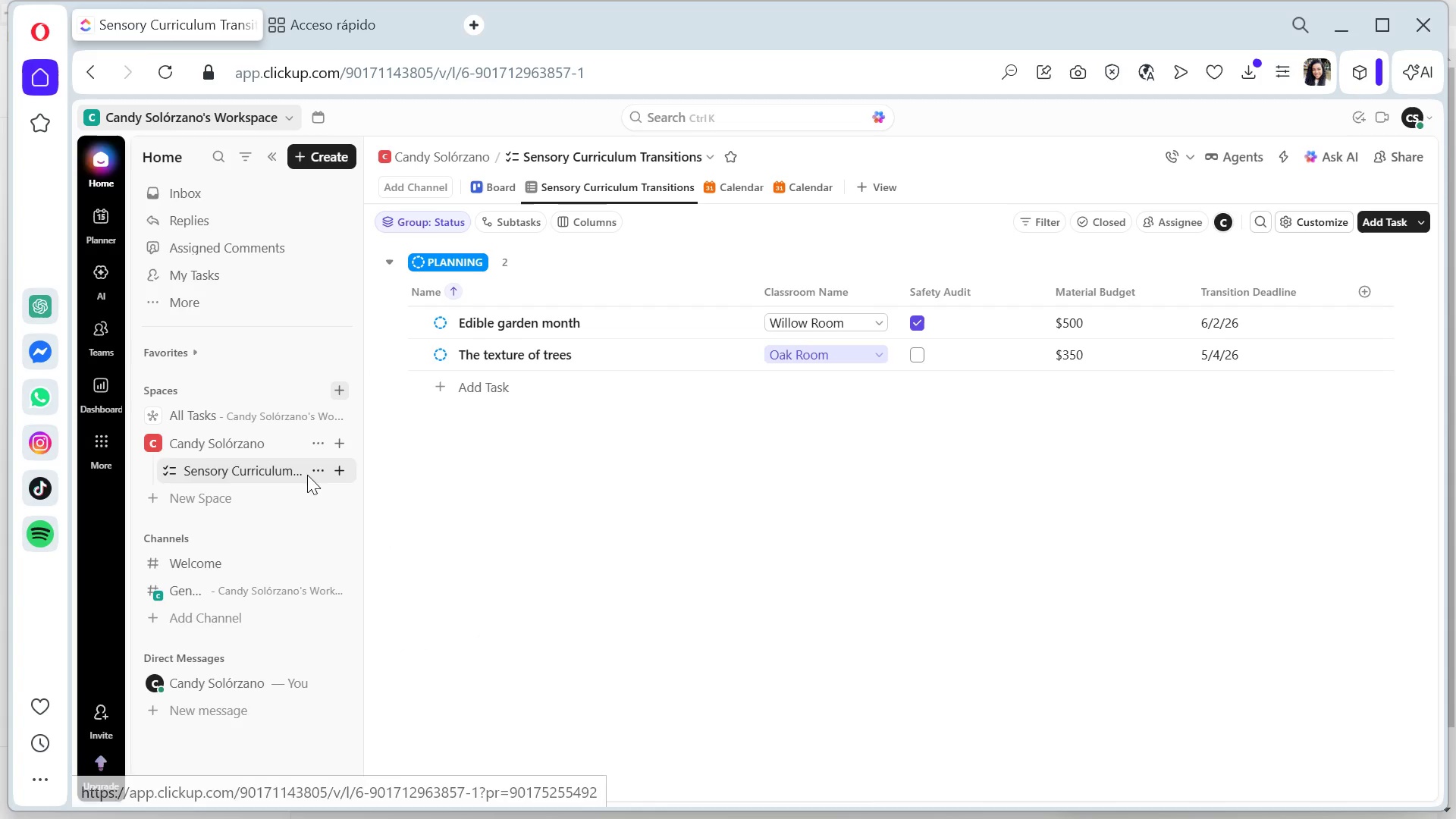 
left_click([315, 469])
 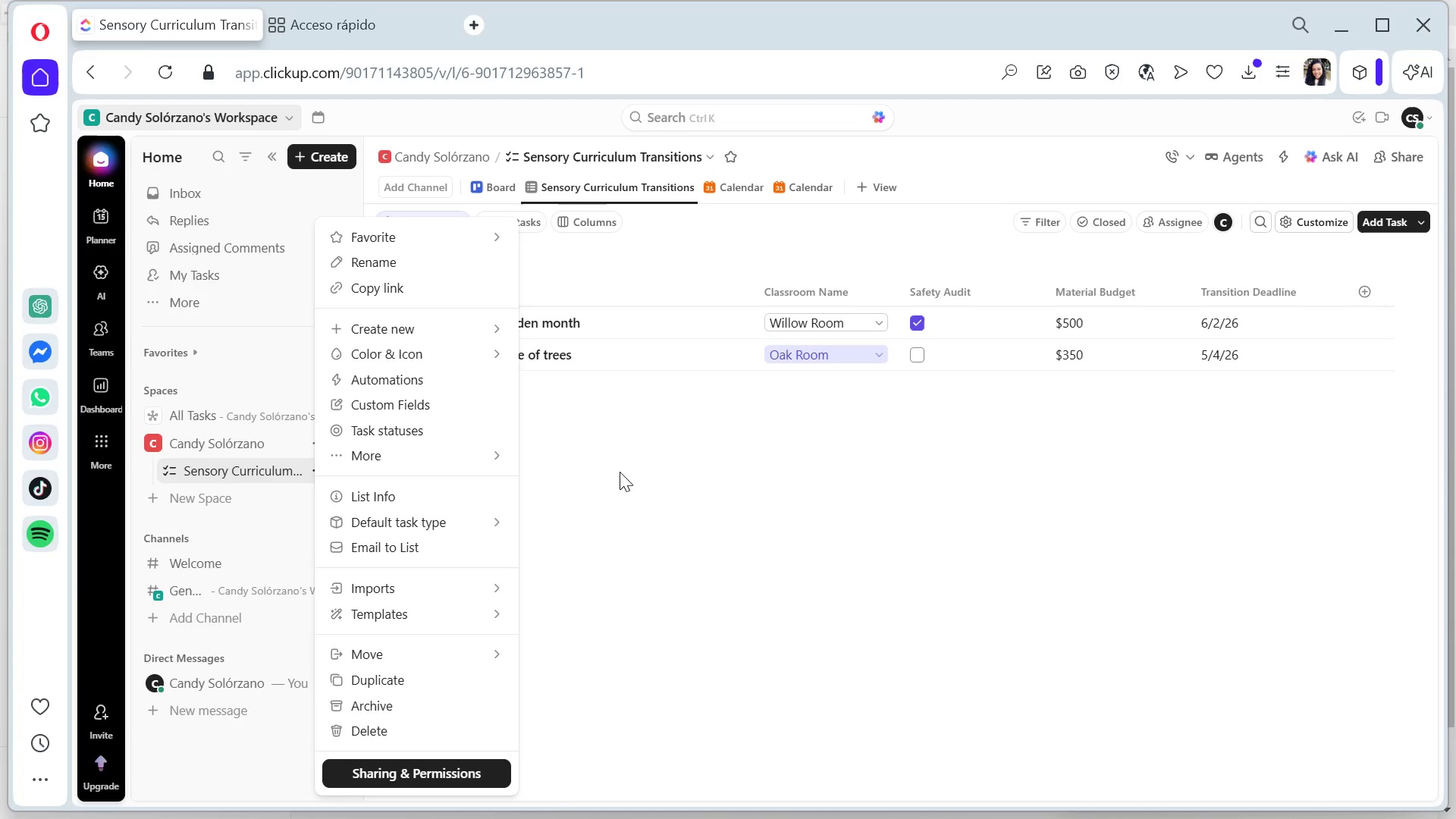 
left_click([620, 472])
 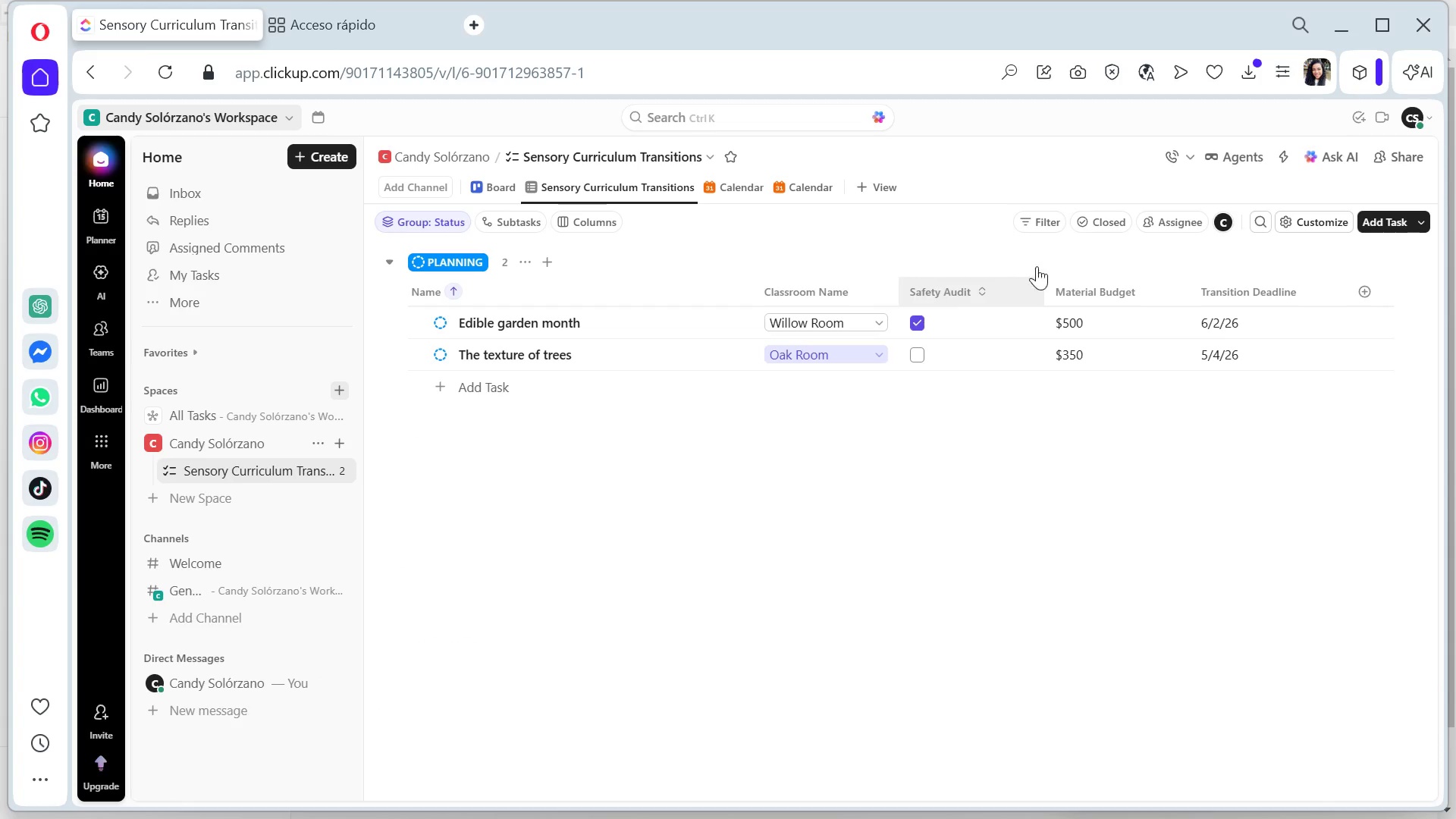 
mouse_move([1335, 232])
 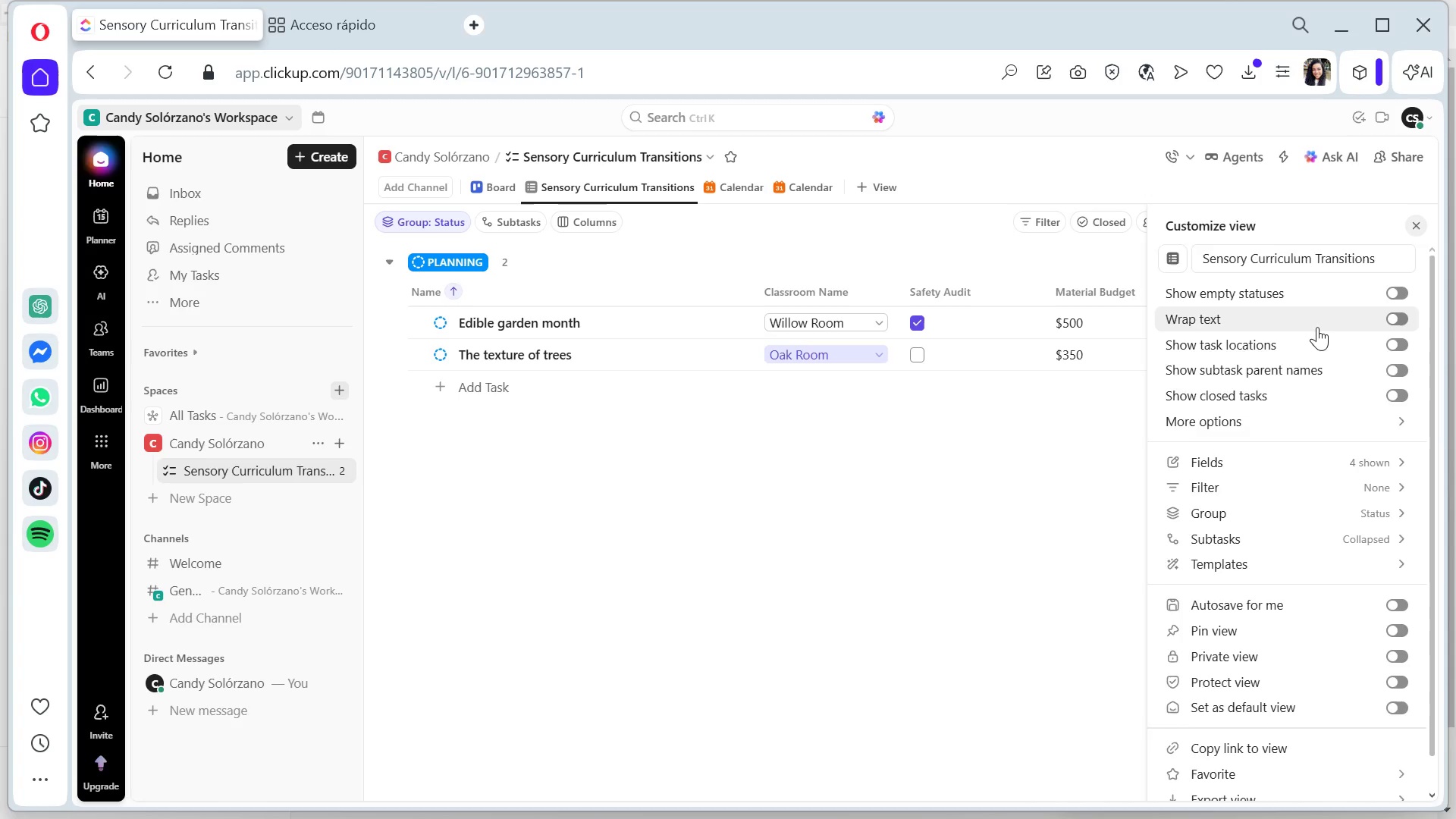 
scroll: coordinate [1313, 331], scroll_direction: down, amount: 4.0
 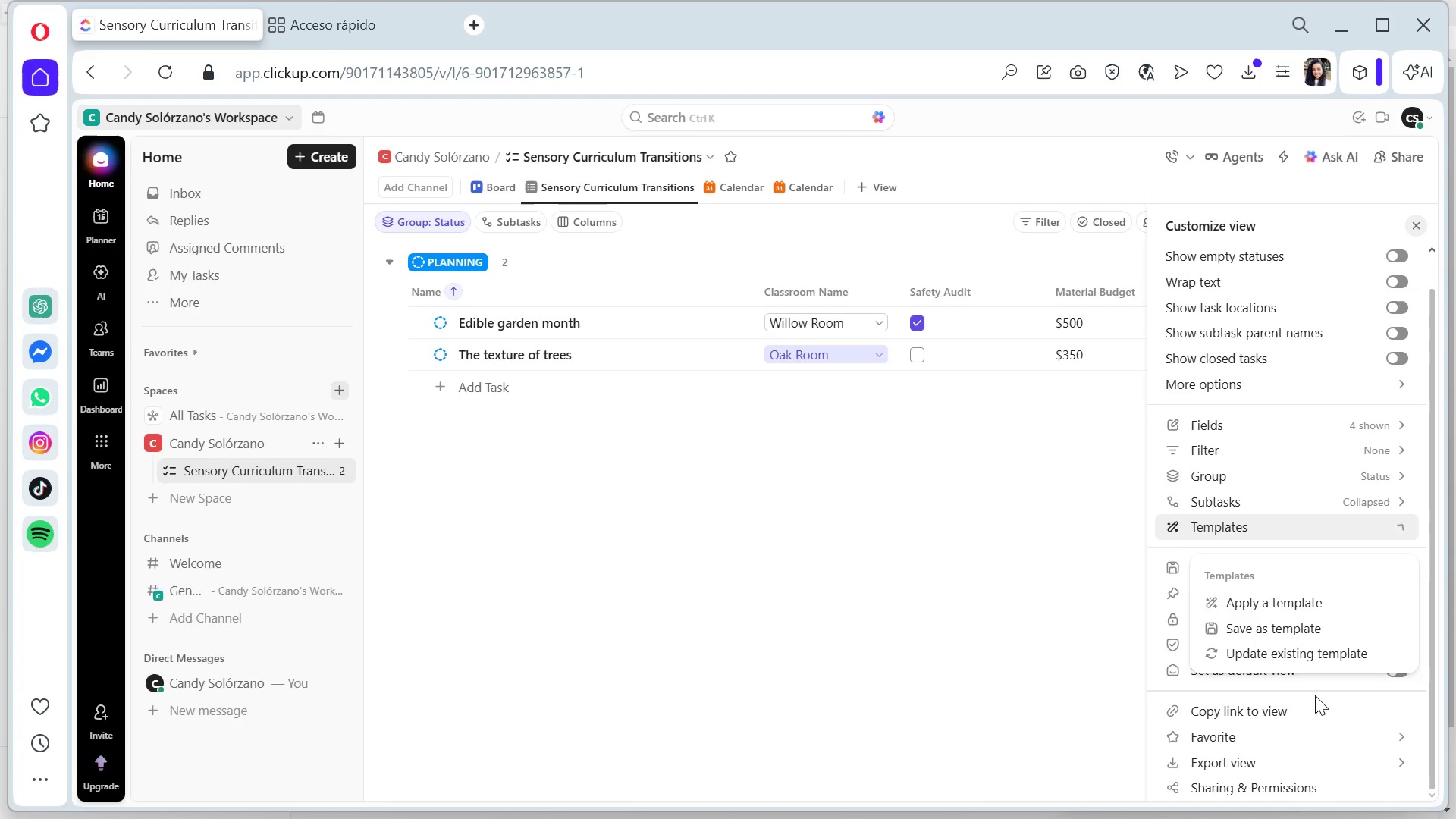 
left_click([1291, 788])
 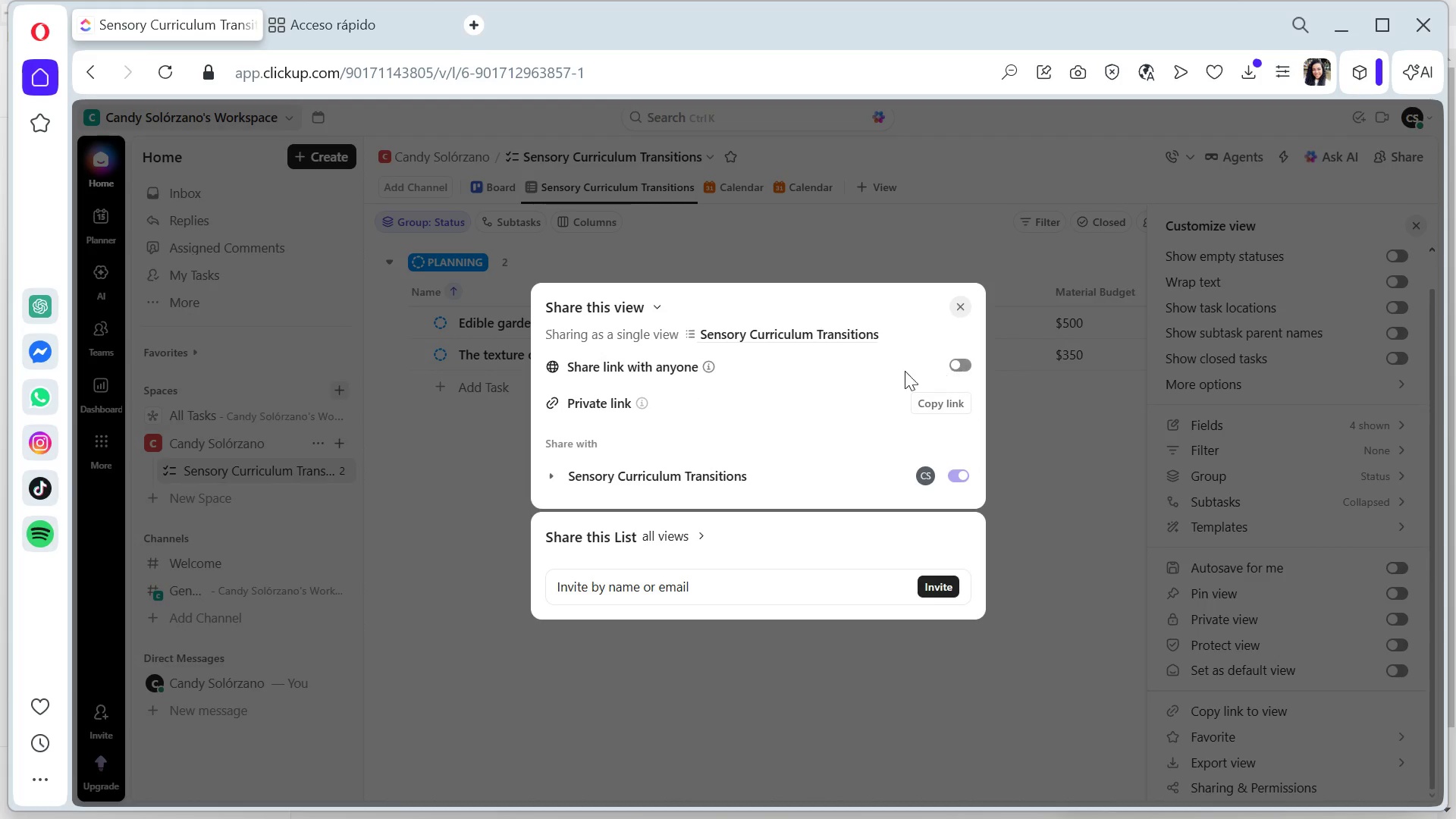 
left_click([965, 360])
 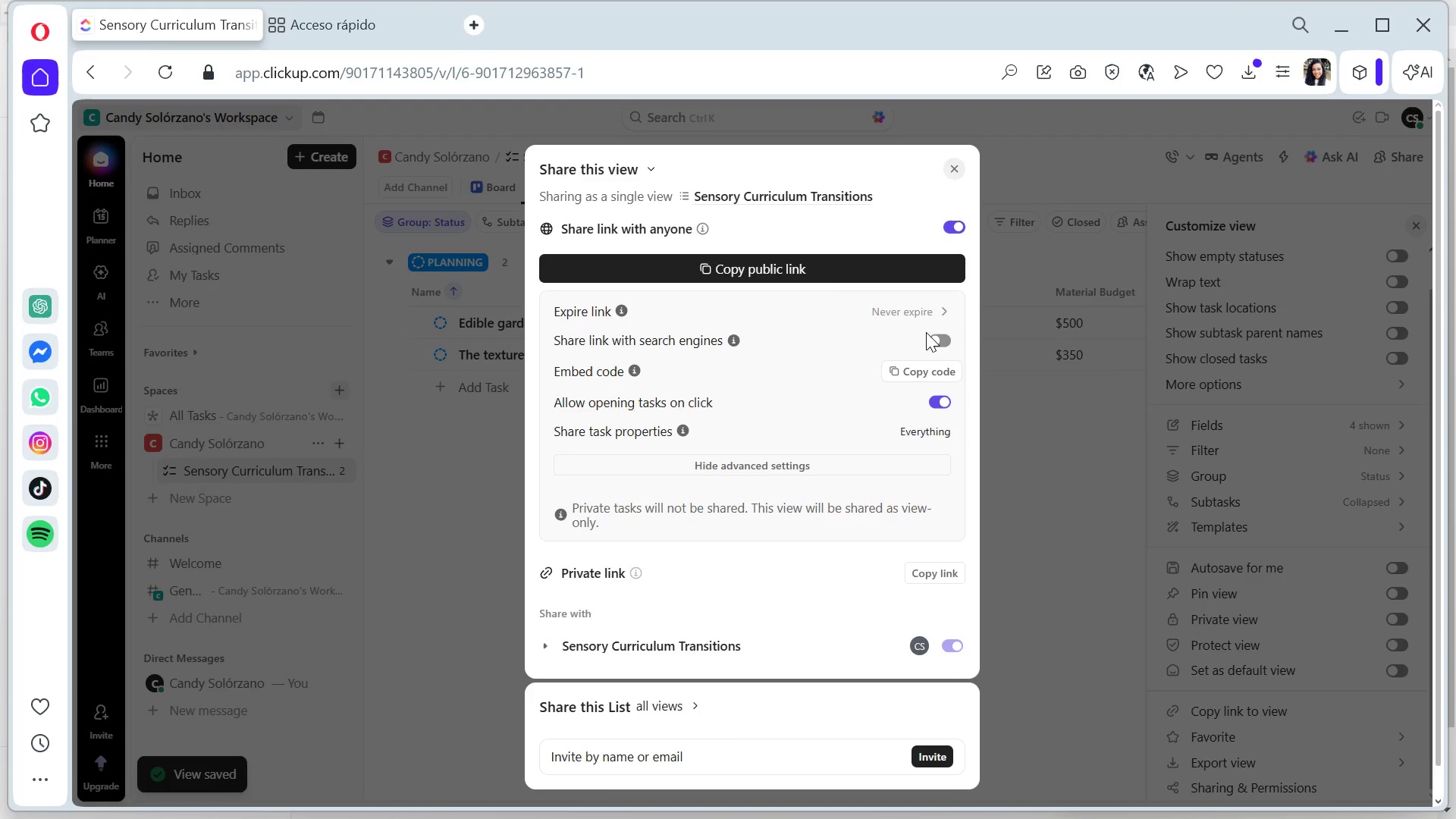 
left_click([837, 270])
 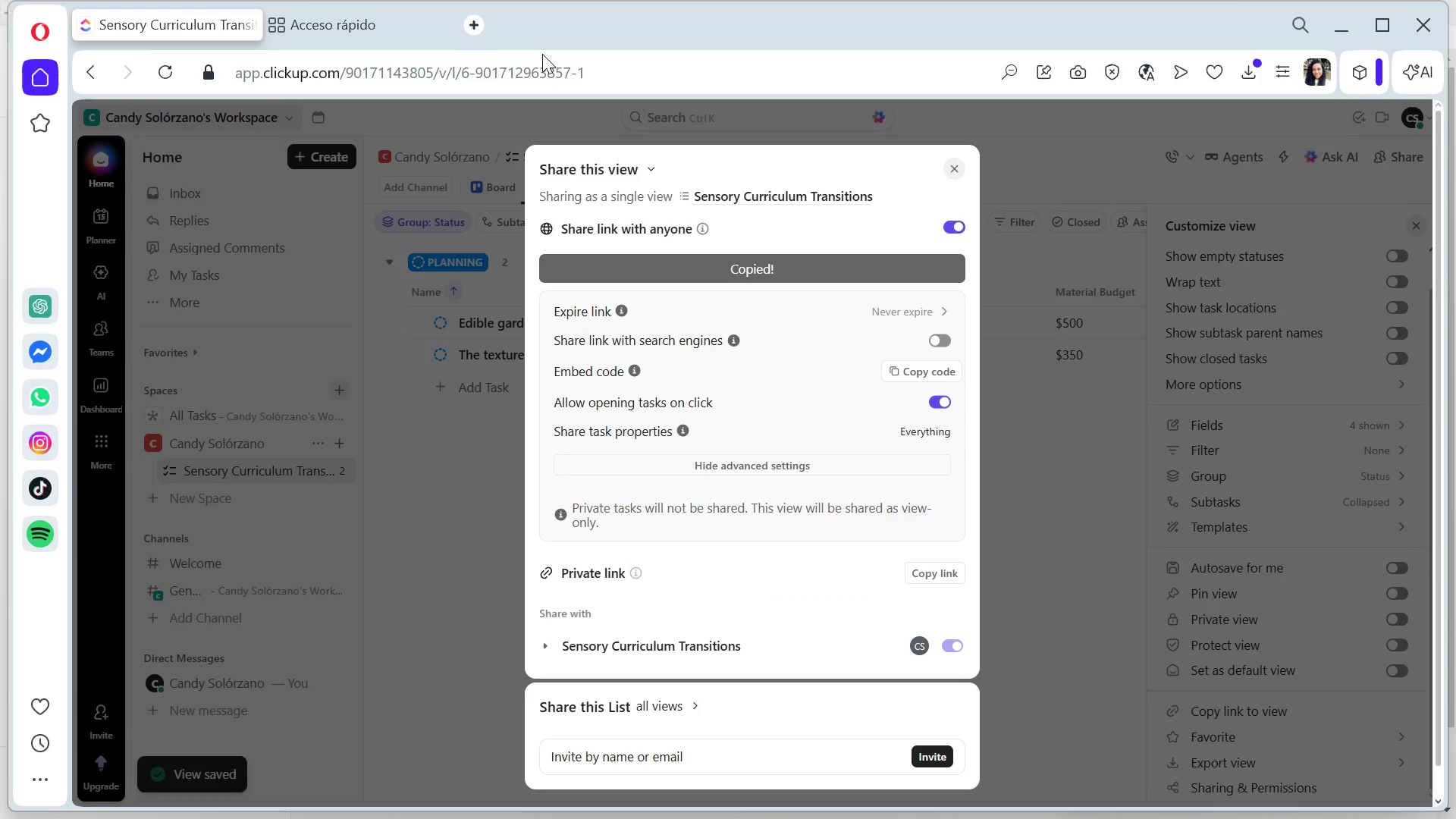 
left_click([317, 20])
 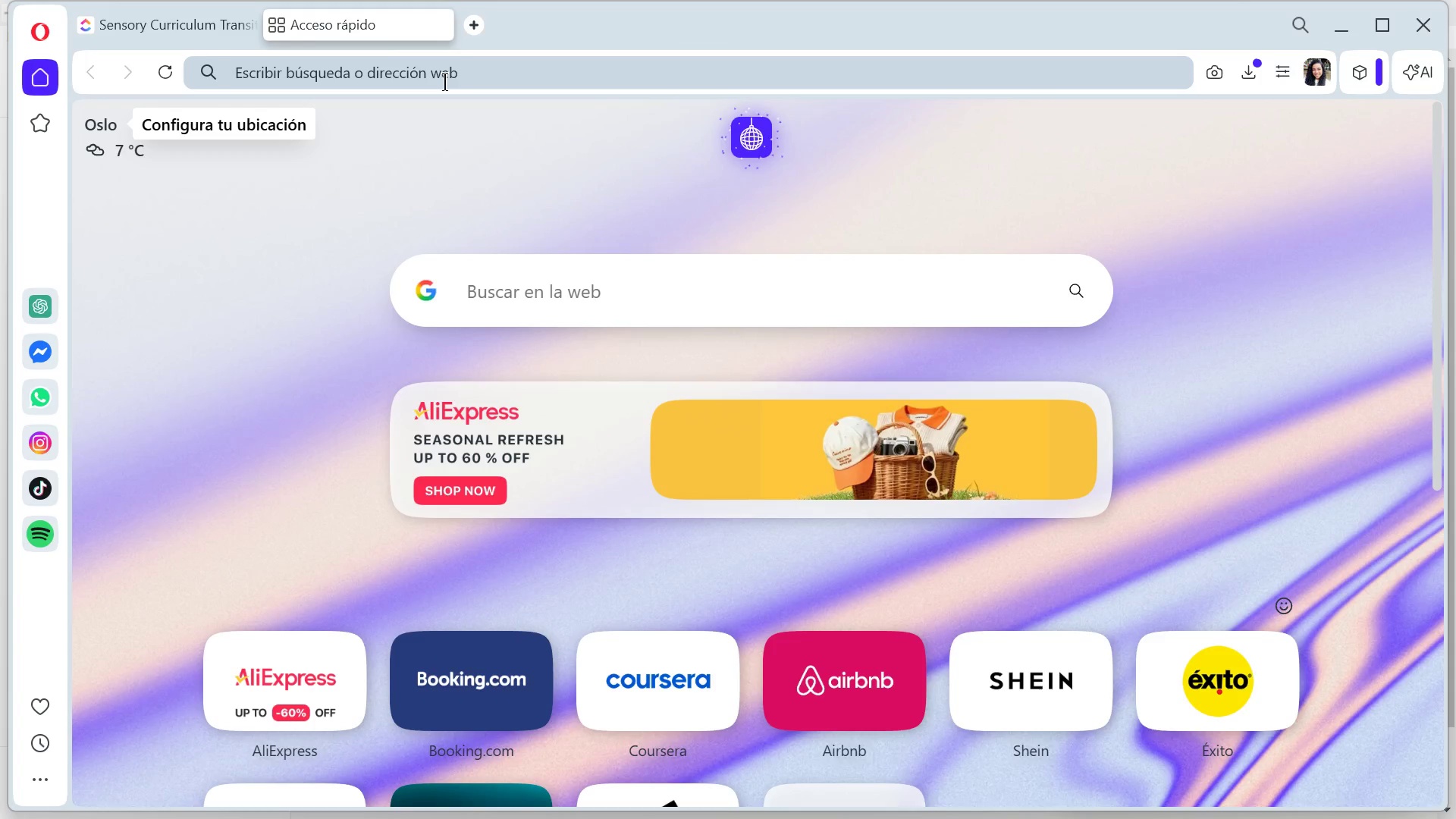 
key(Control+V)
 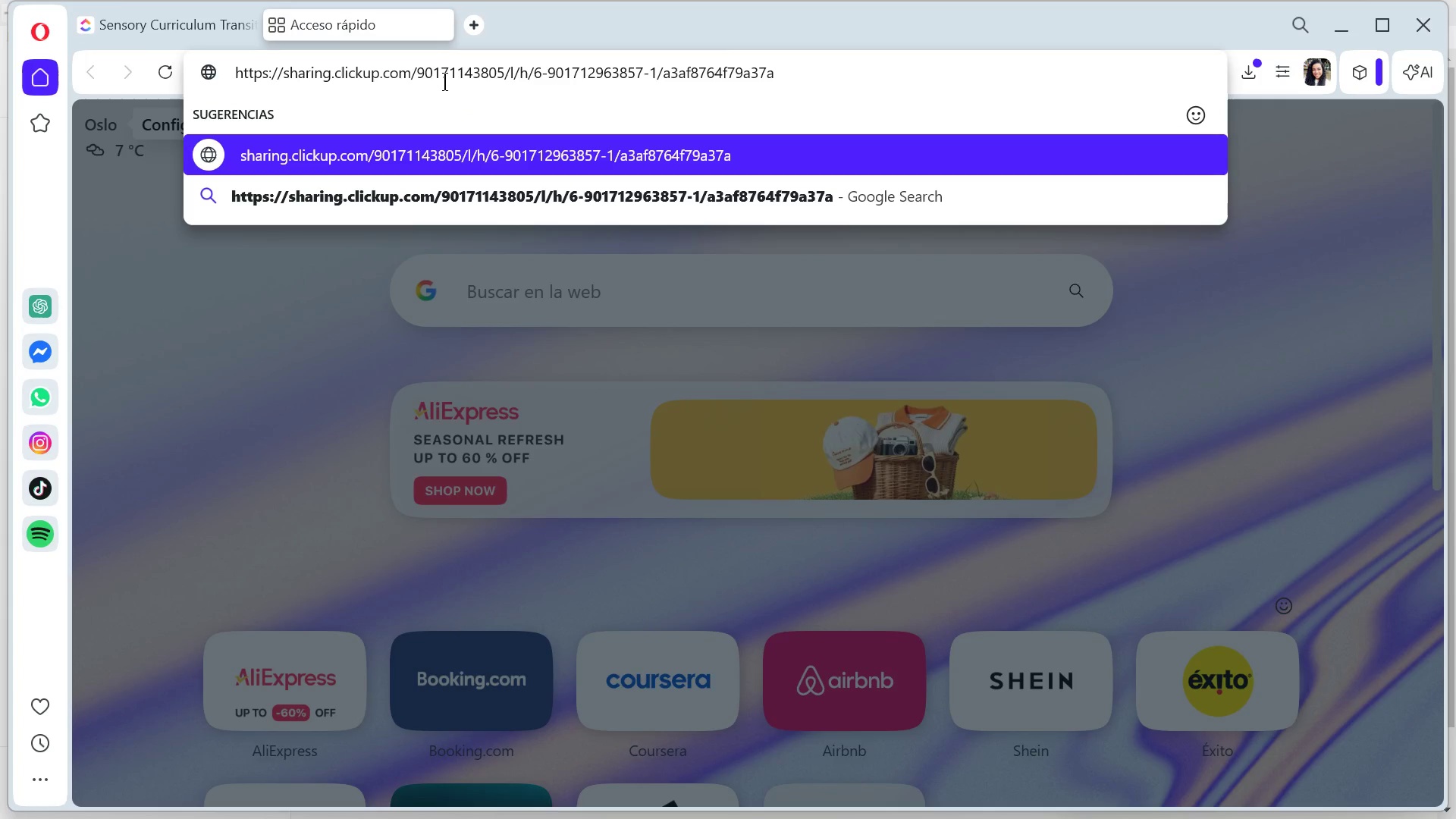 
key(Enter)
 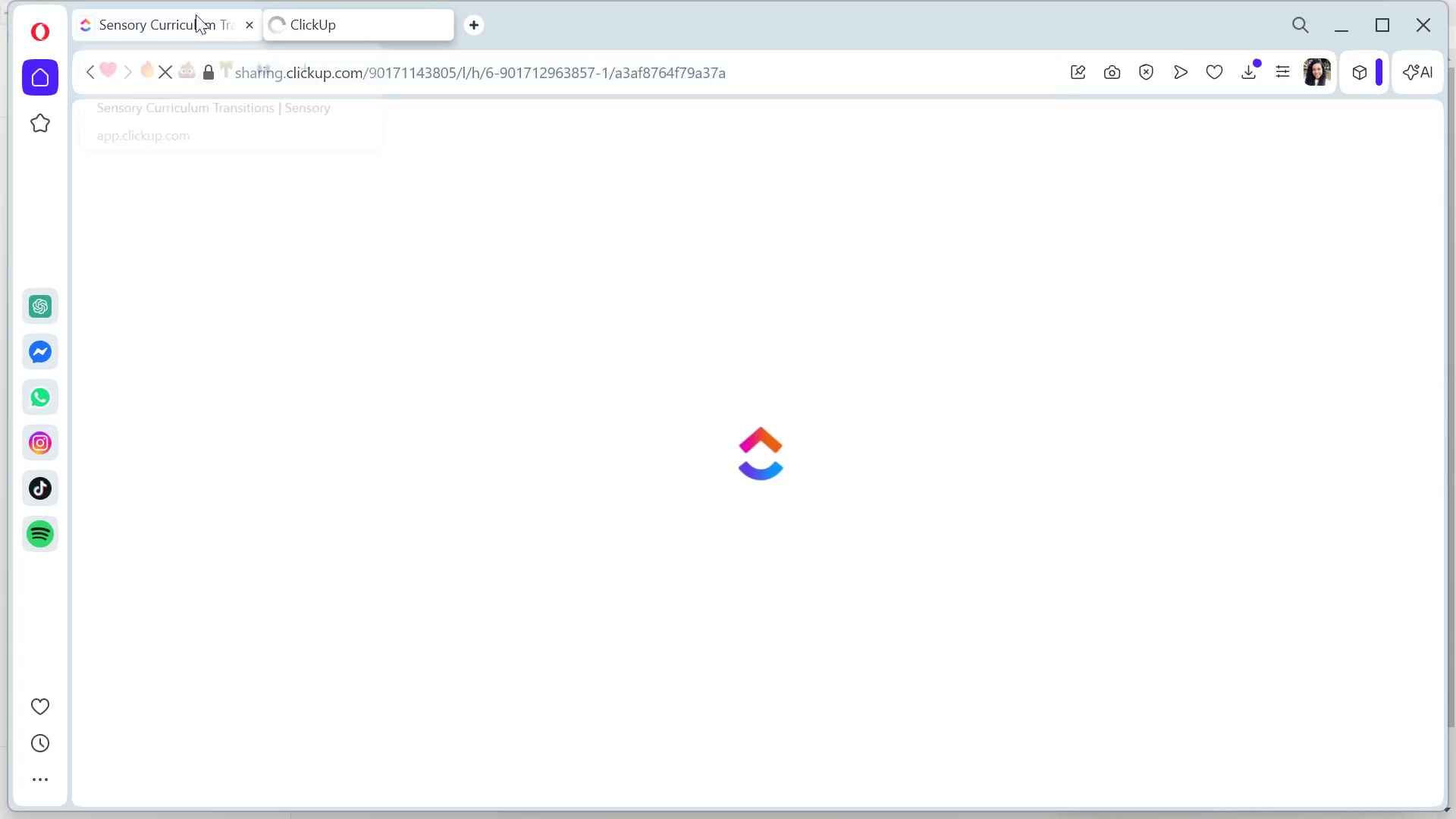 
left_click([193, 10])
 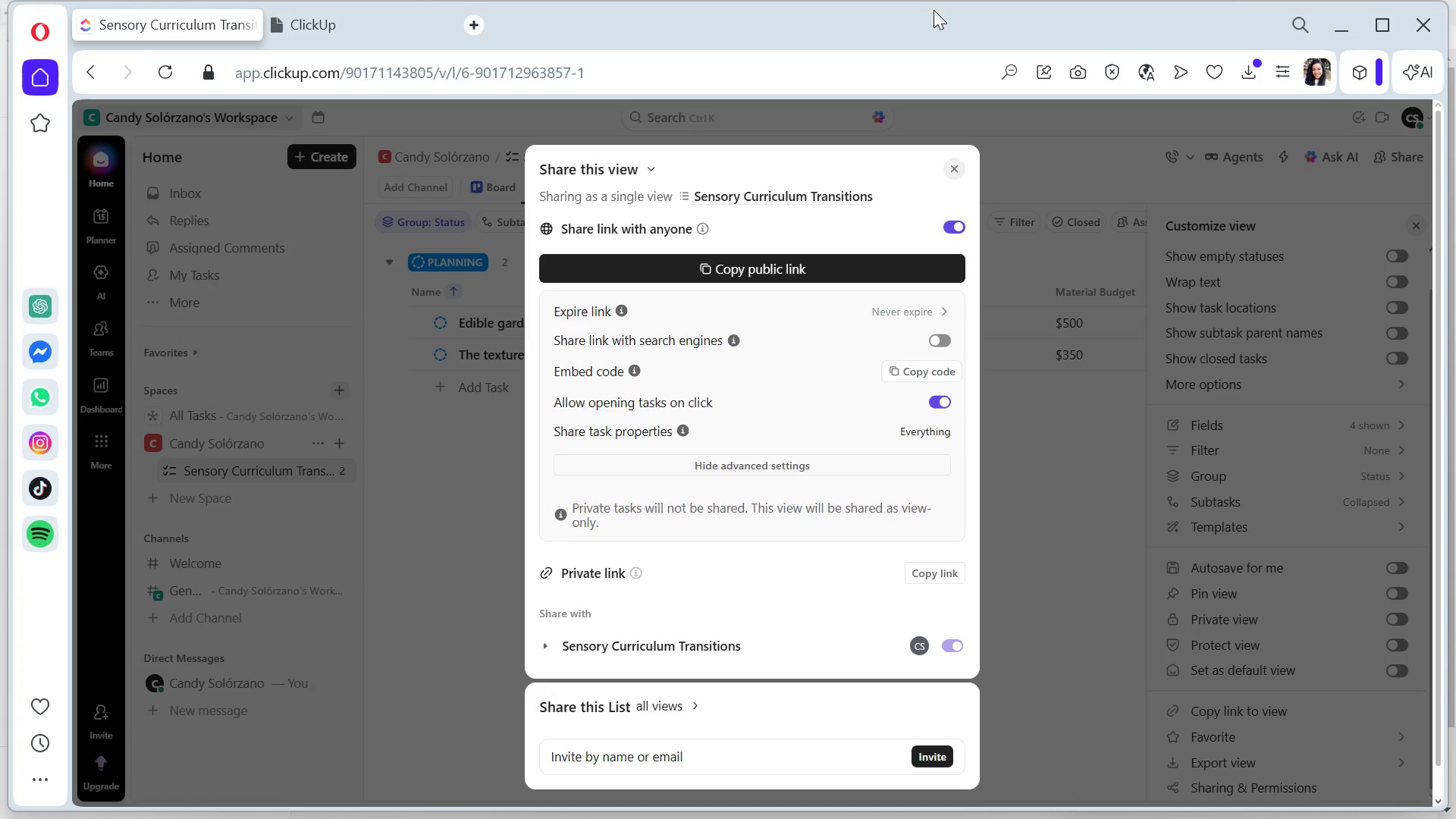 
wait(9.03)
 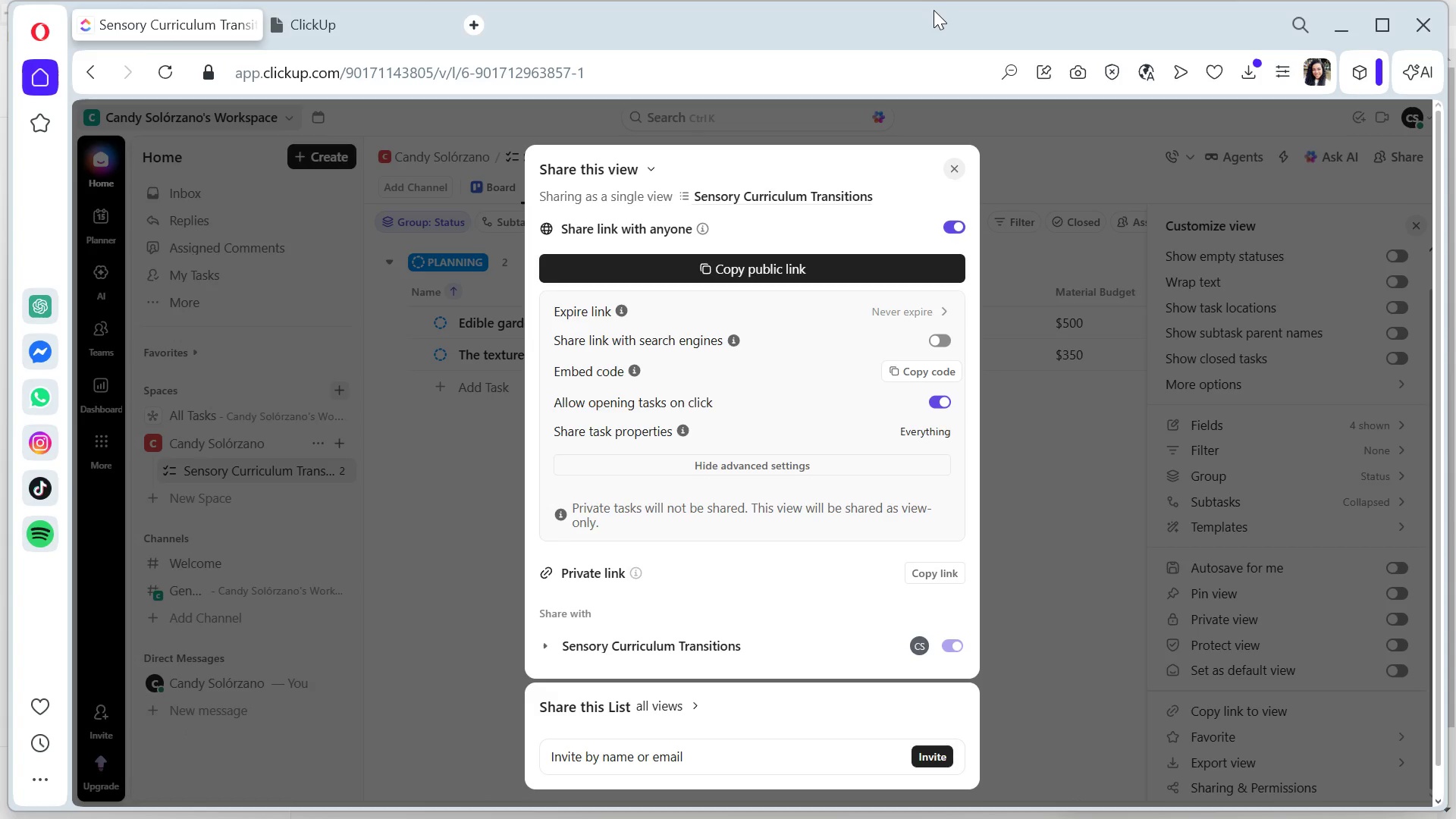 
left_click([1340, 20])